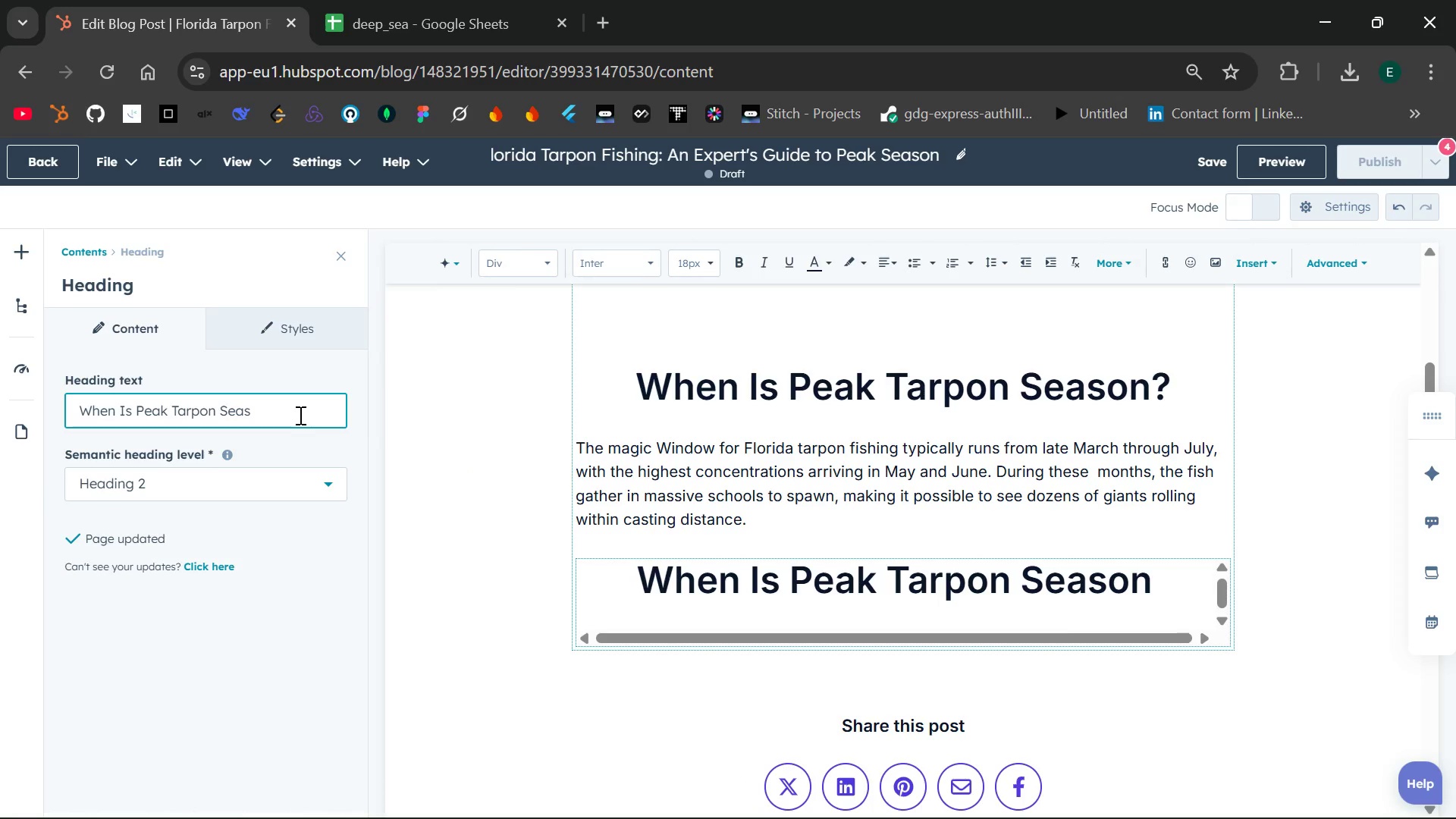 
key(Backspace)
 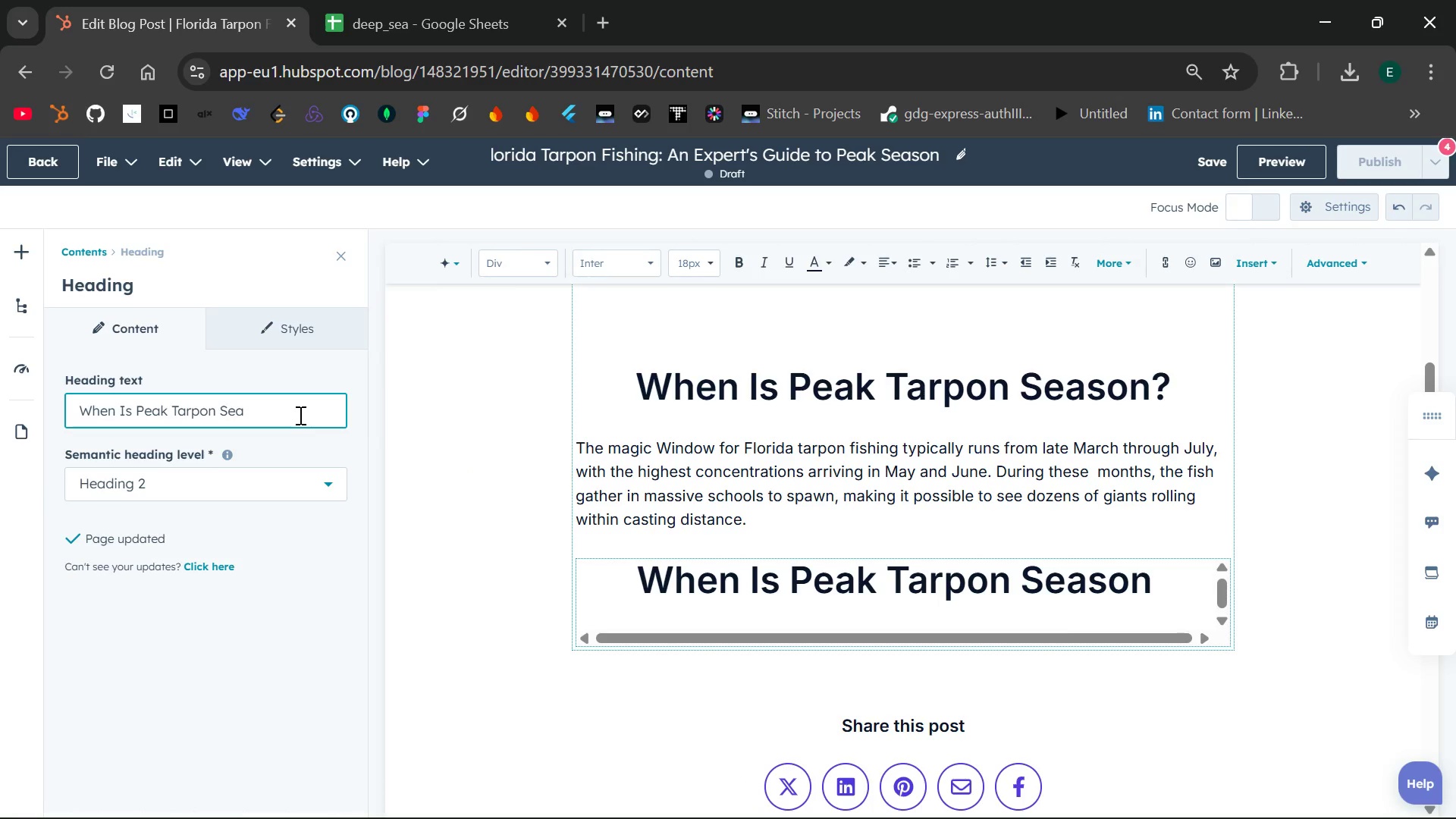 
key(Backspace)
 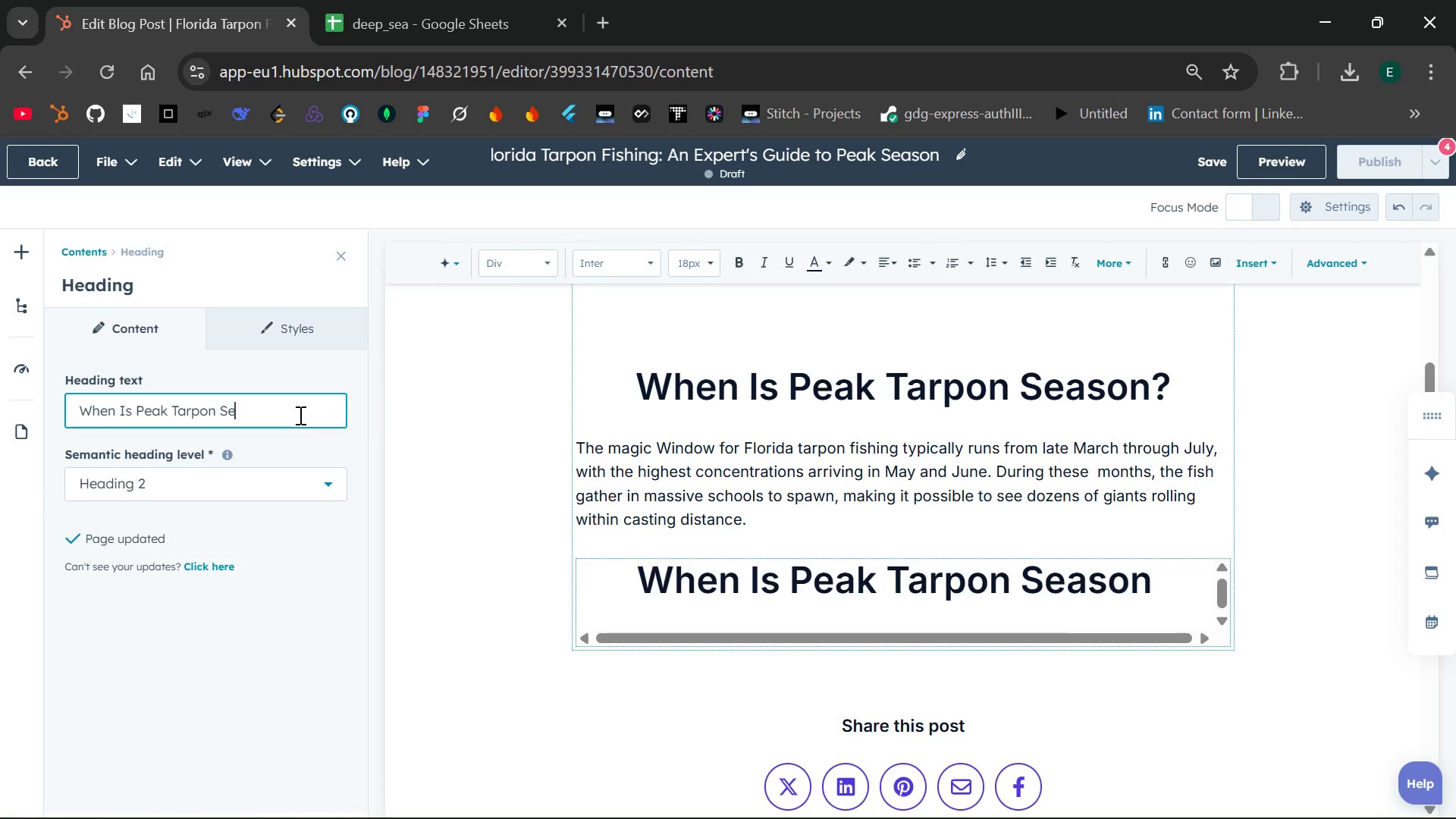 
key(Backspace)
 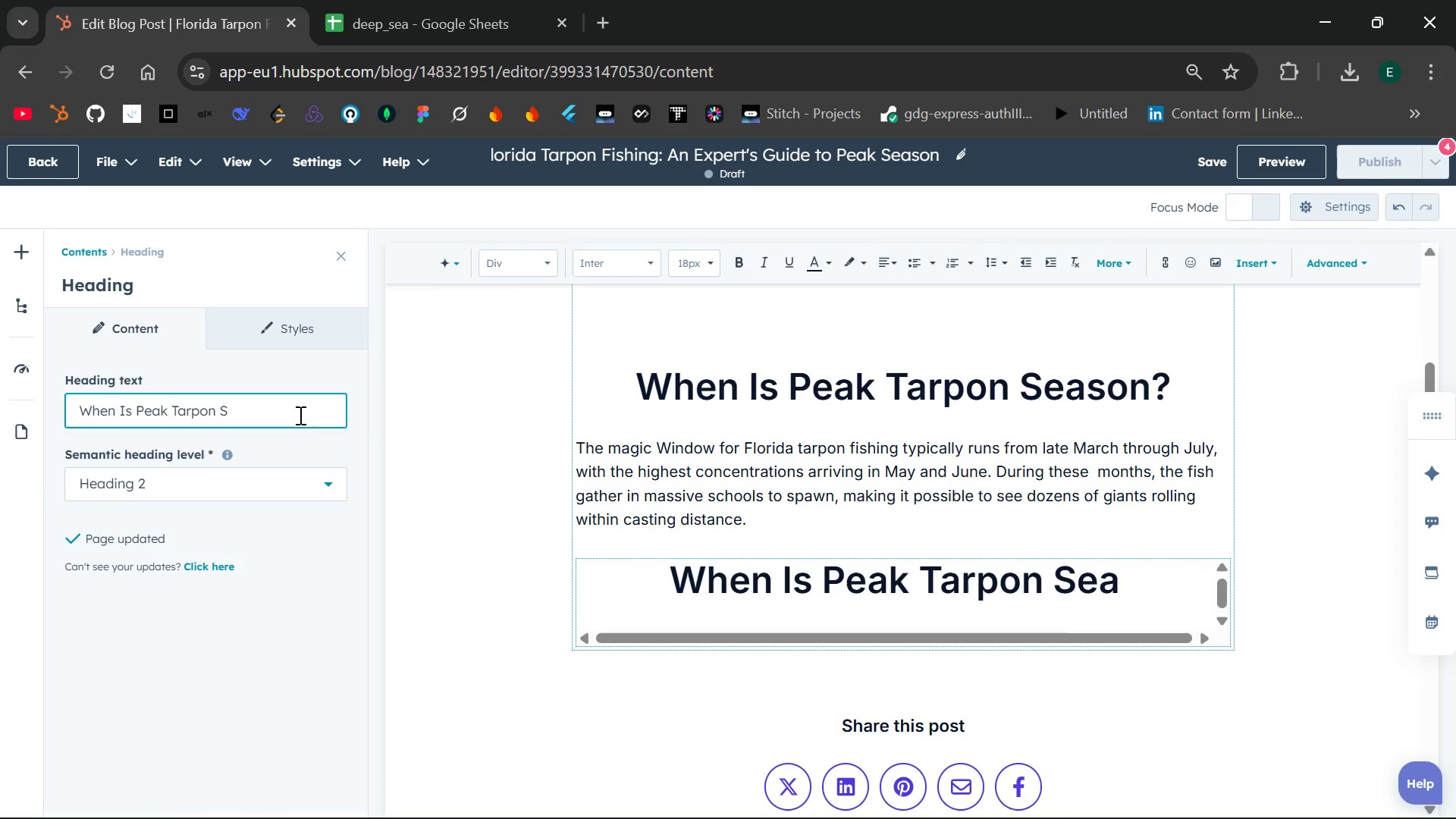 
key(Backspace)
 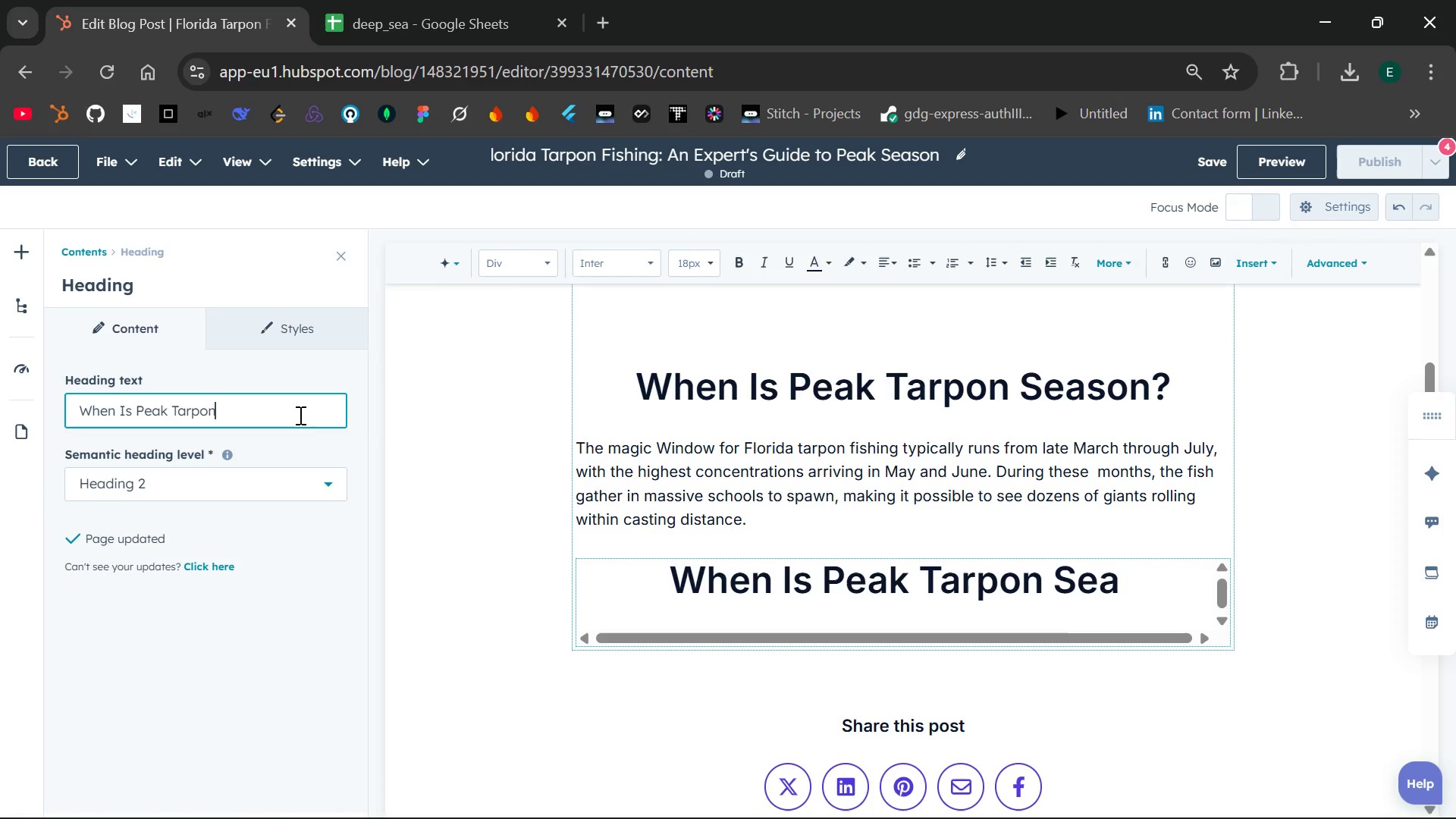 
key(Backspace)
 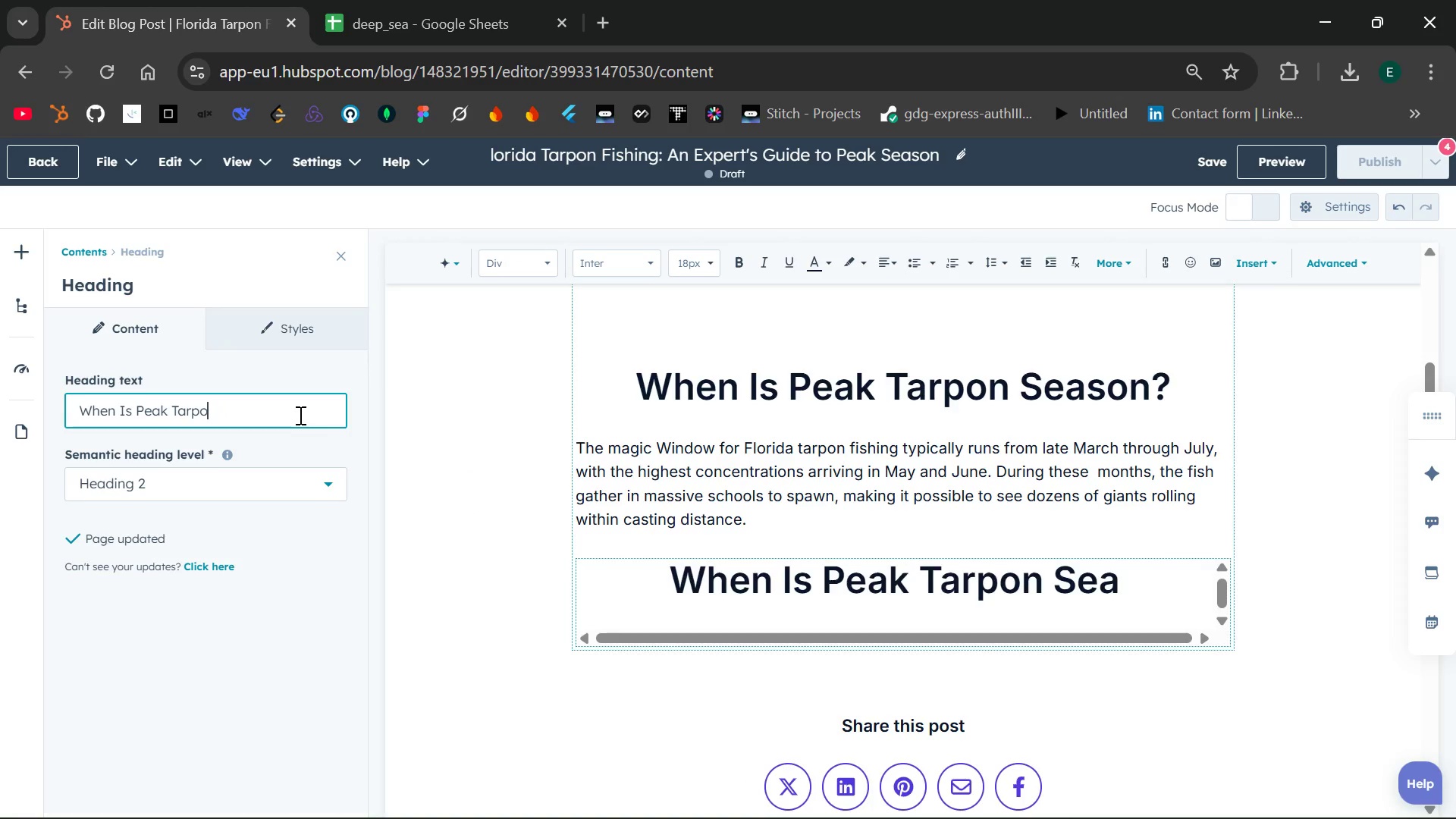 
key(Backspace)
 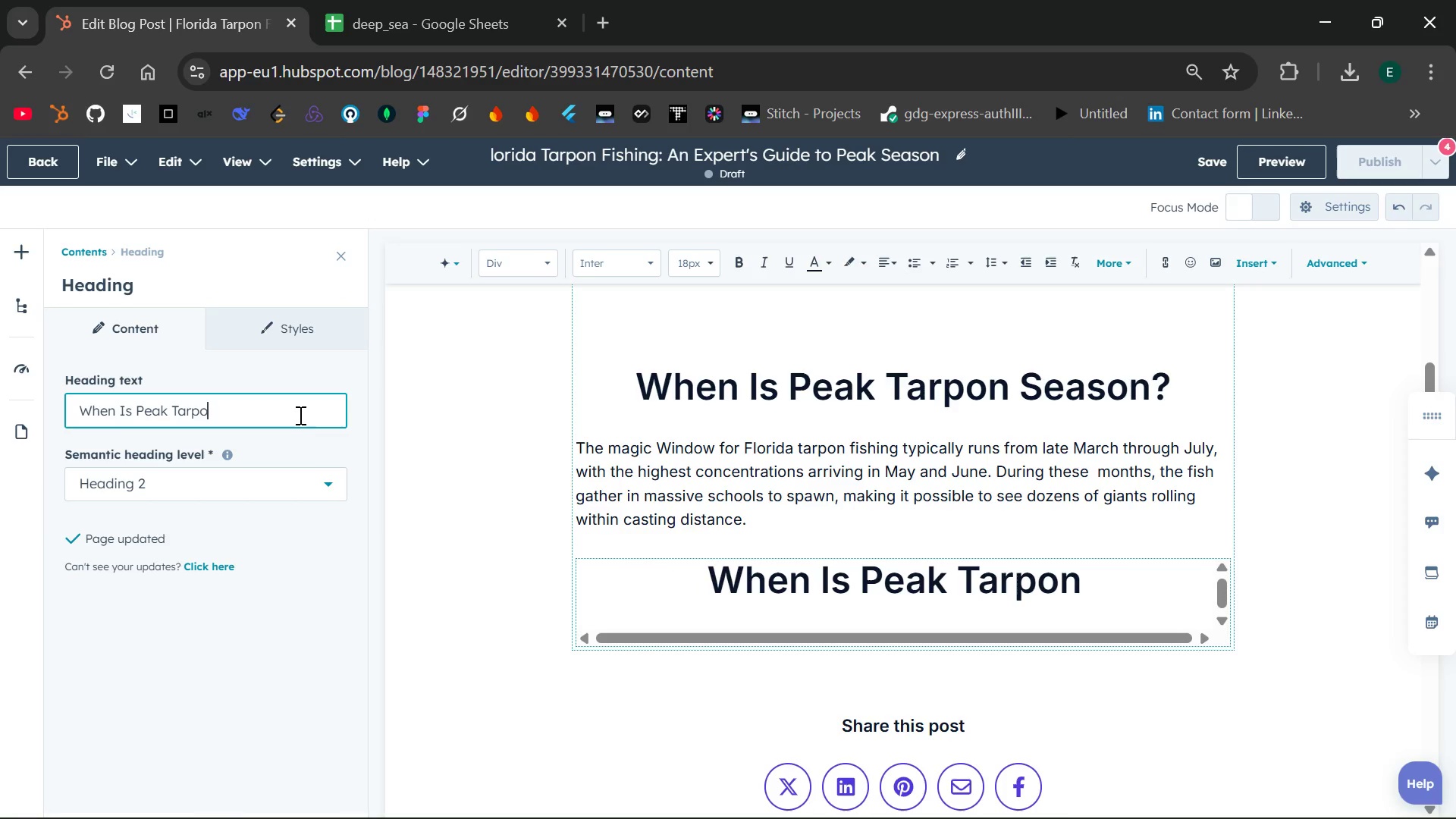 
key(Backspace)
 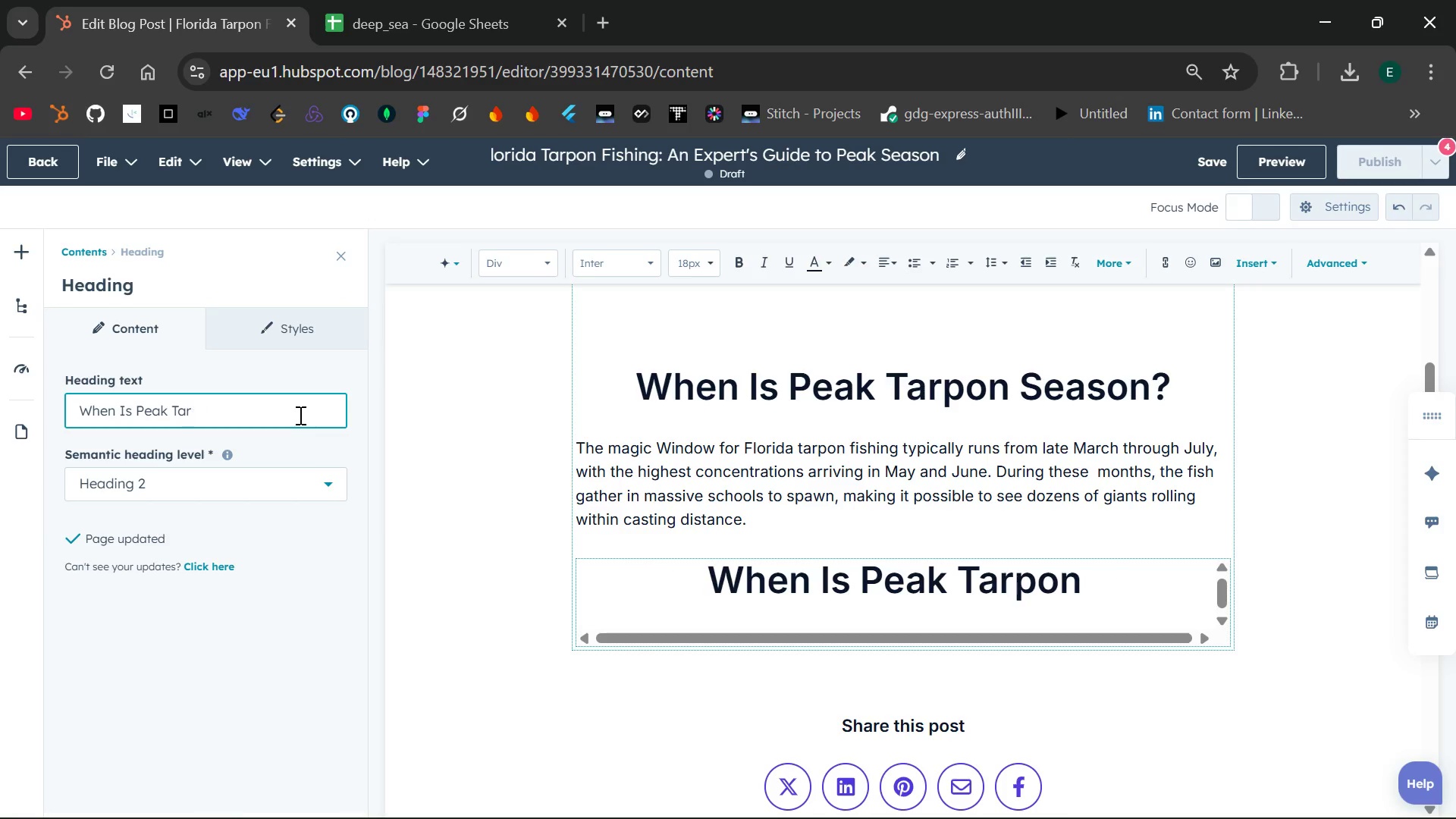 
key(Backspace)
 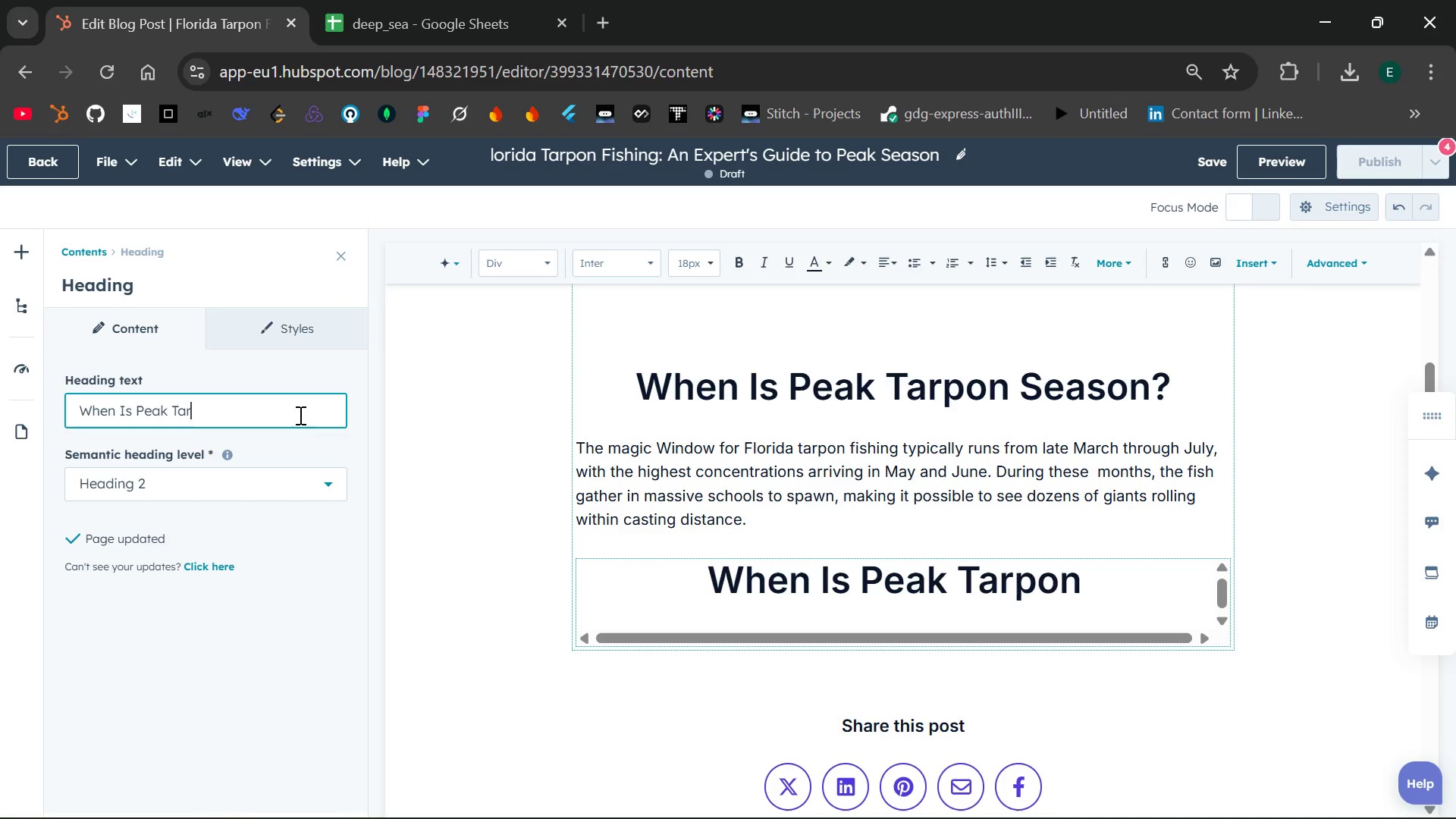 
key(Backspace)
 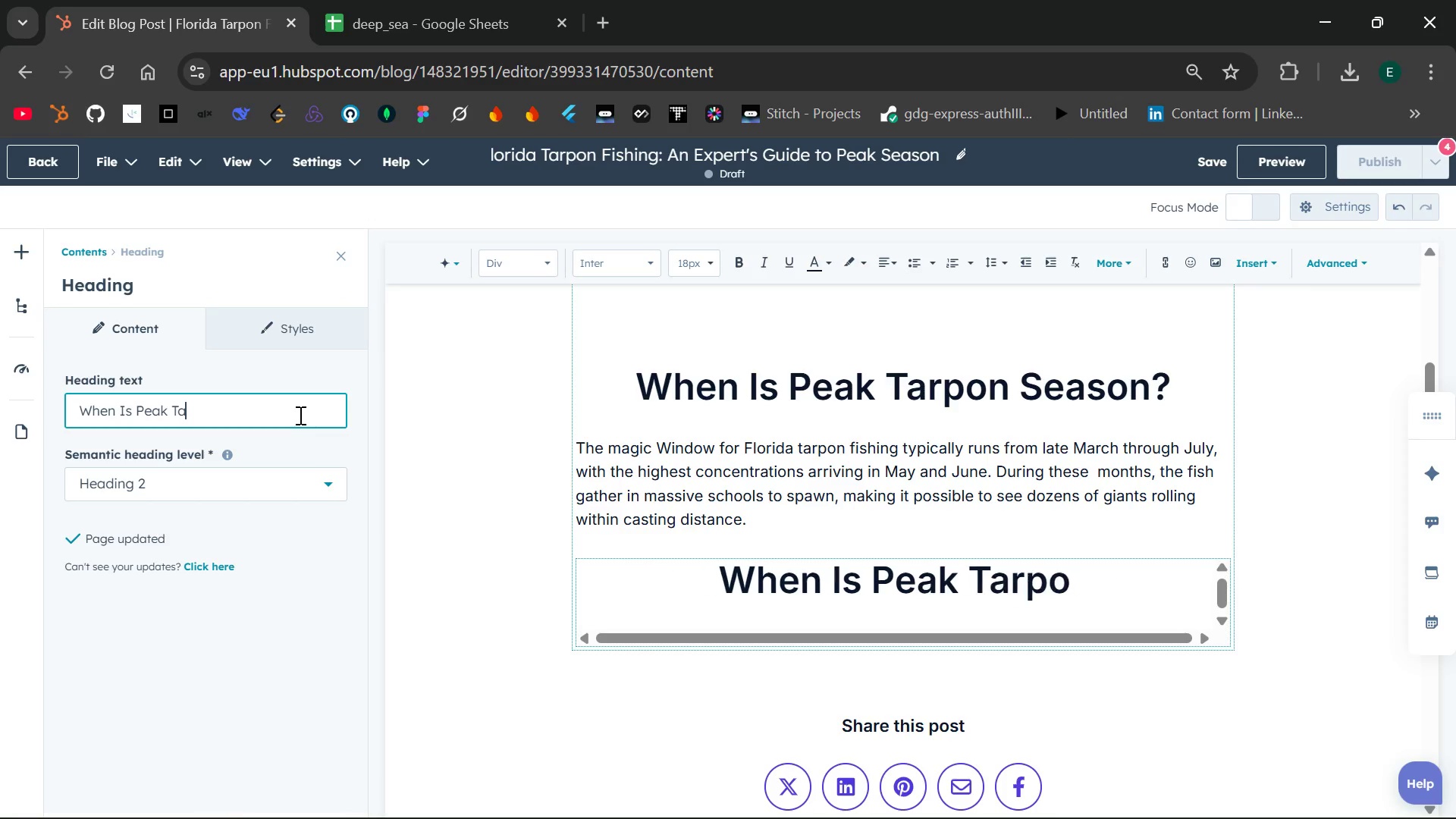 
key(Backspace)
 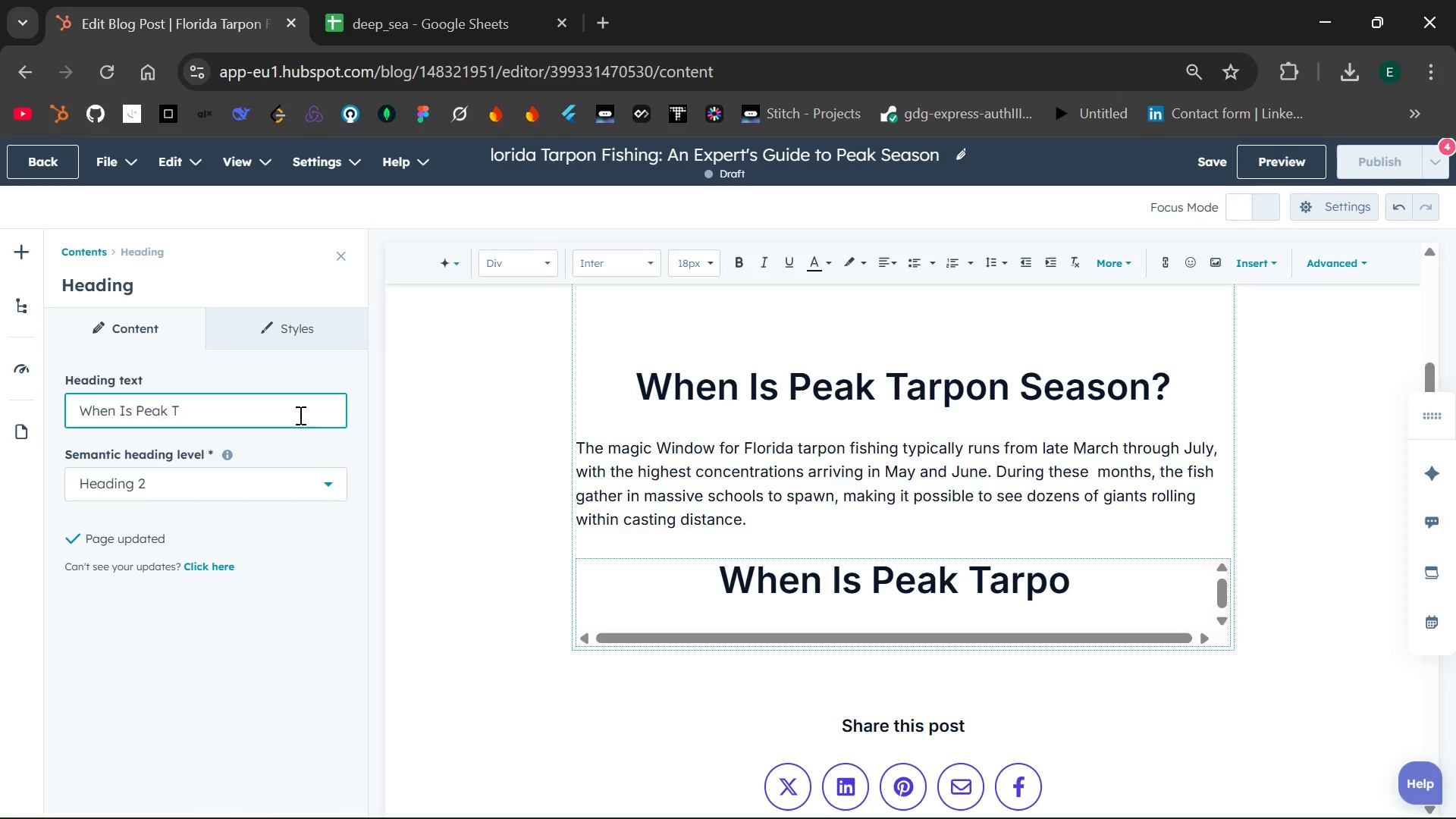 
key(Backspace)
 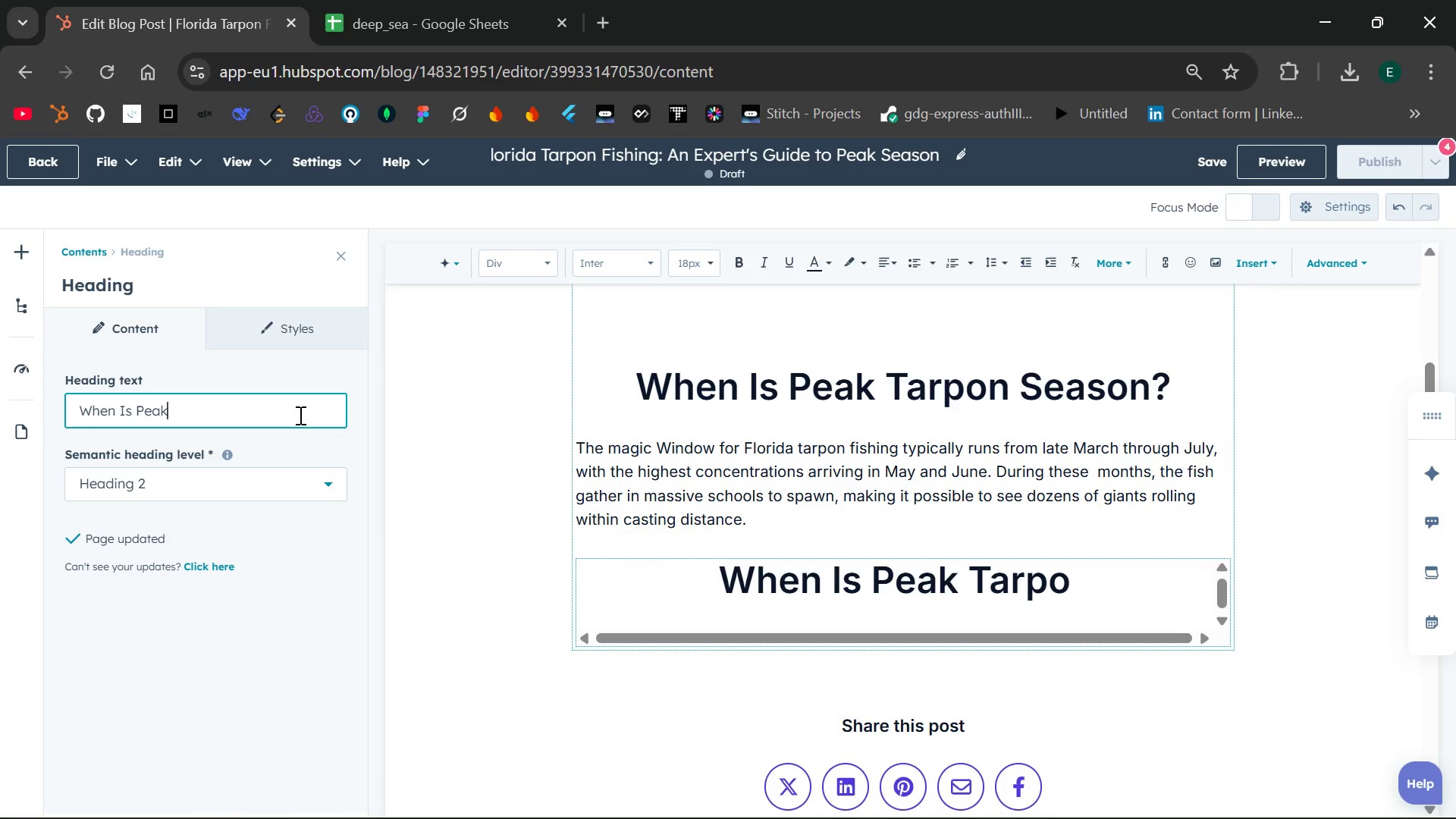 
key(Backspace)
 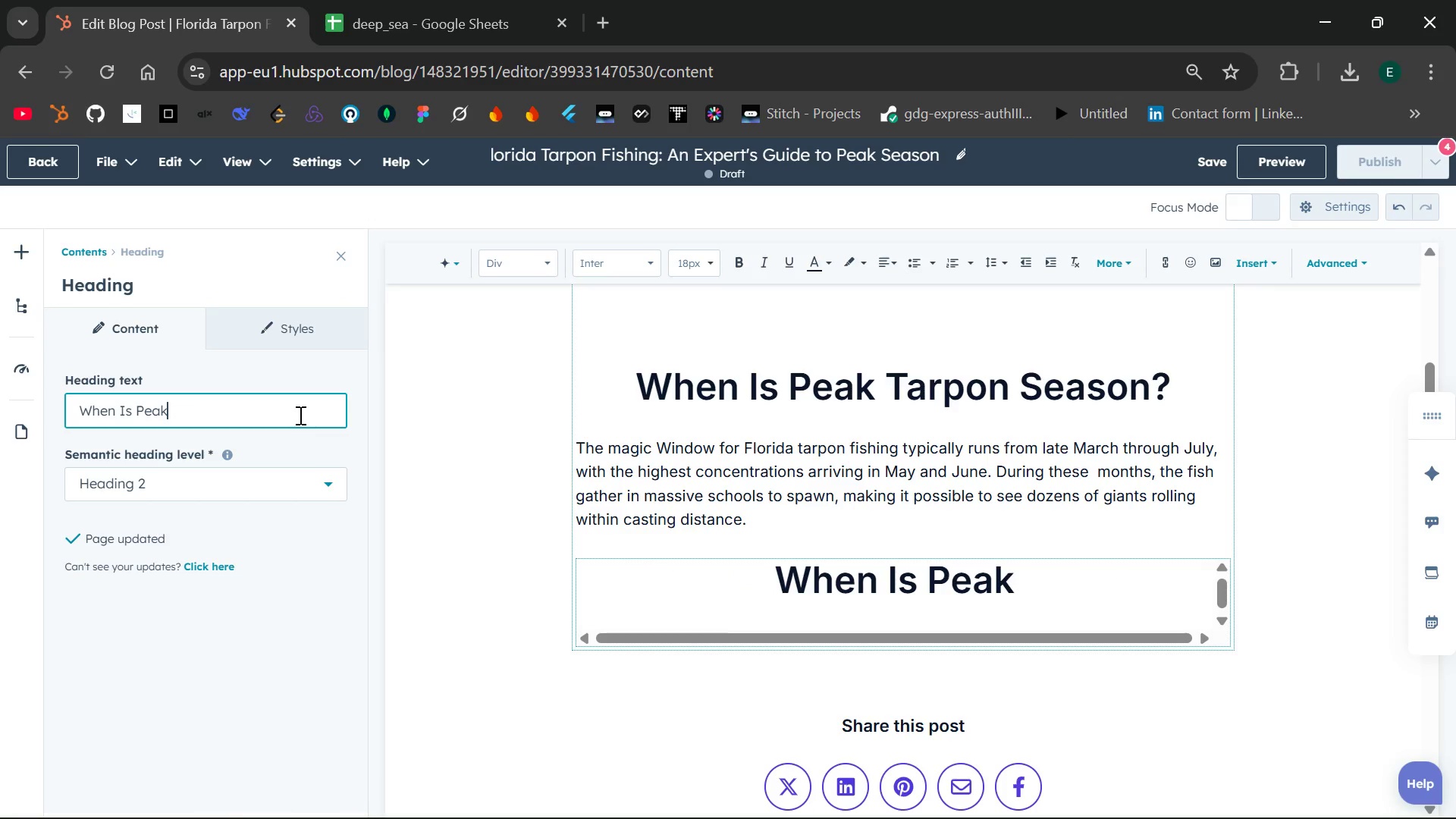 
key(Backspace)
 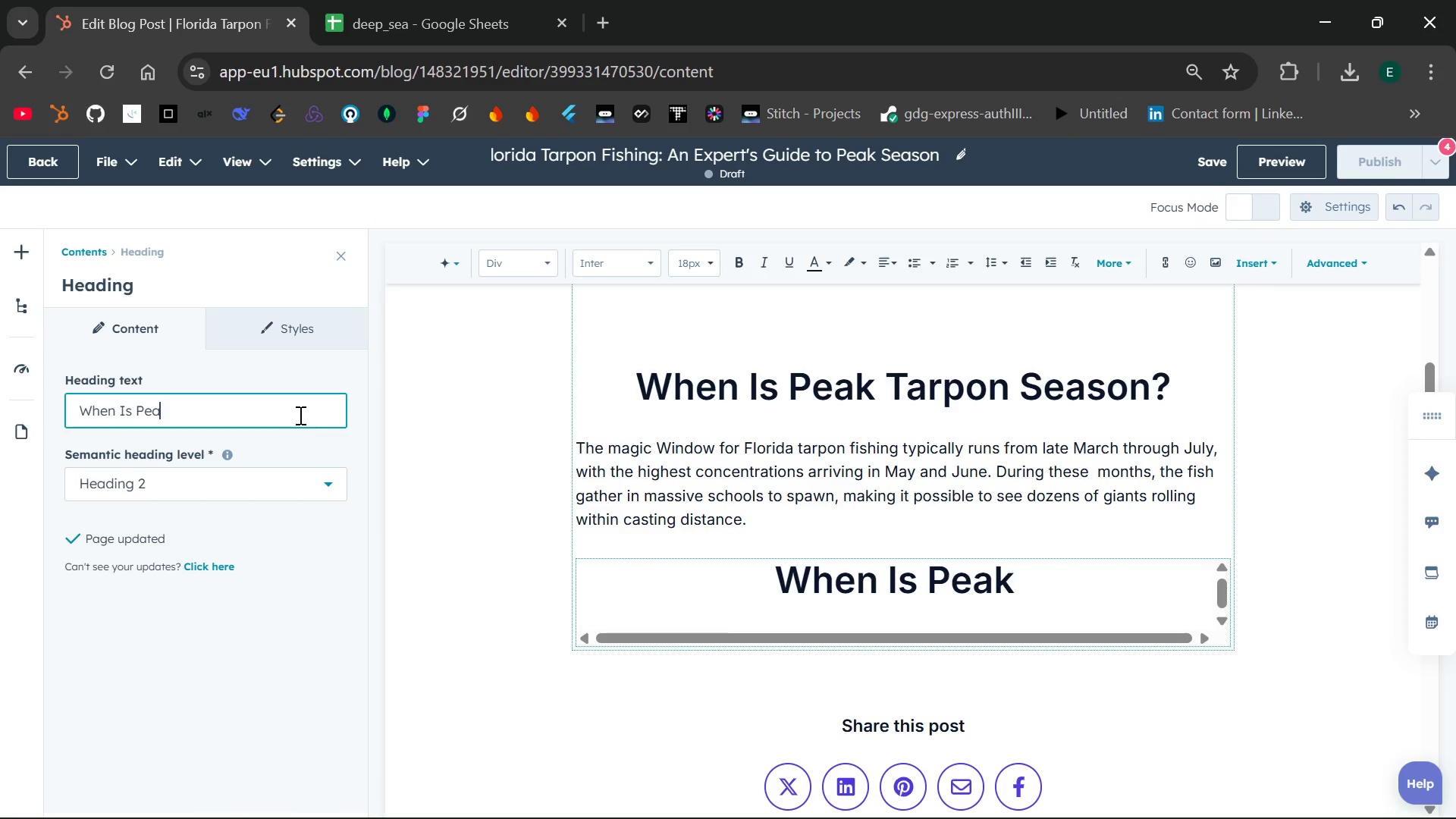 
key(Backspace)
 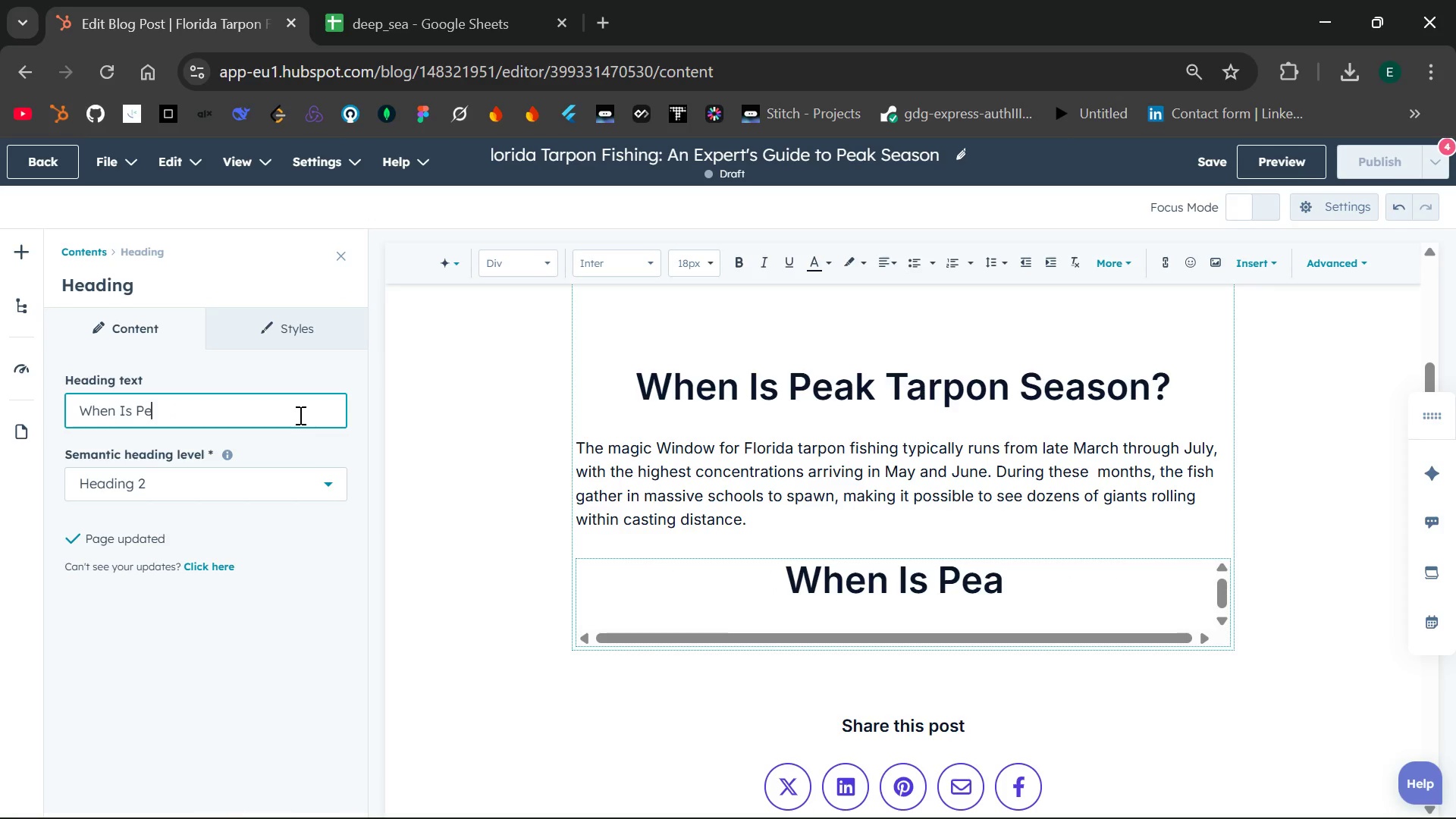 
key(Backspace)
 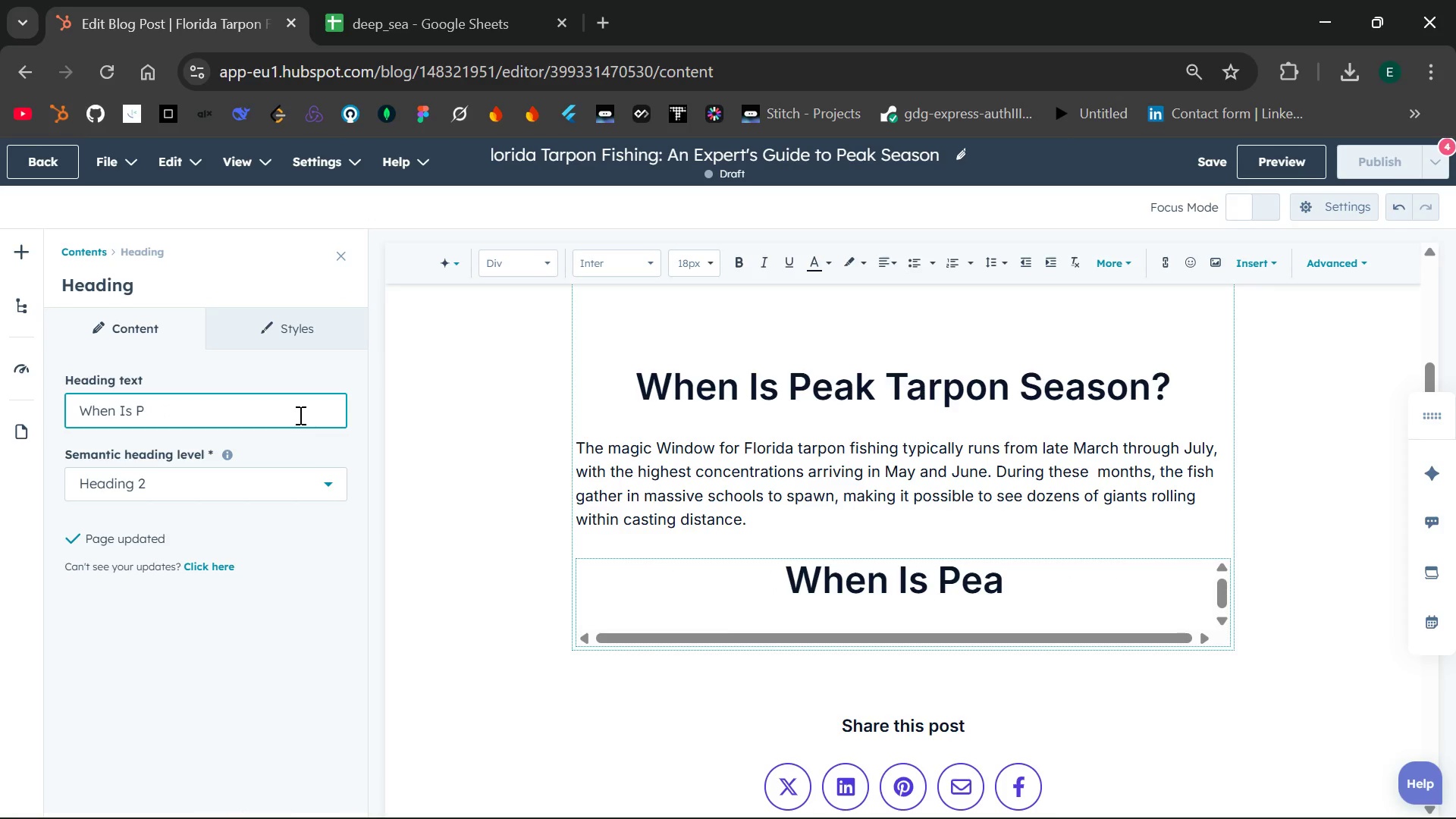 
key(Backspace)
 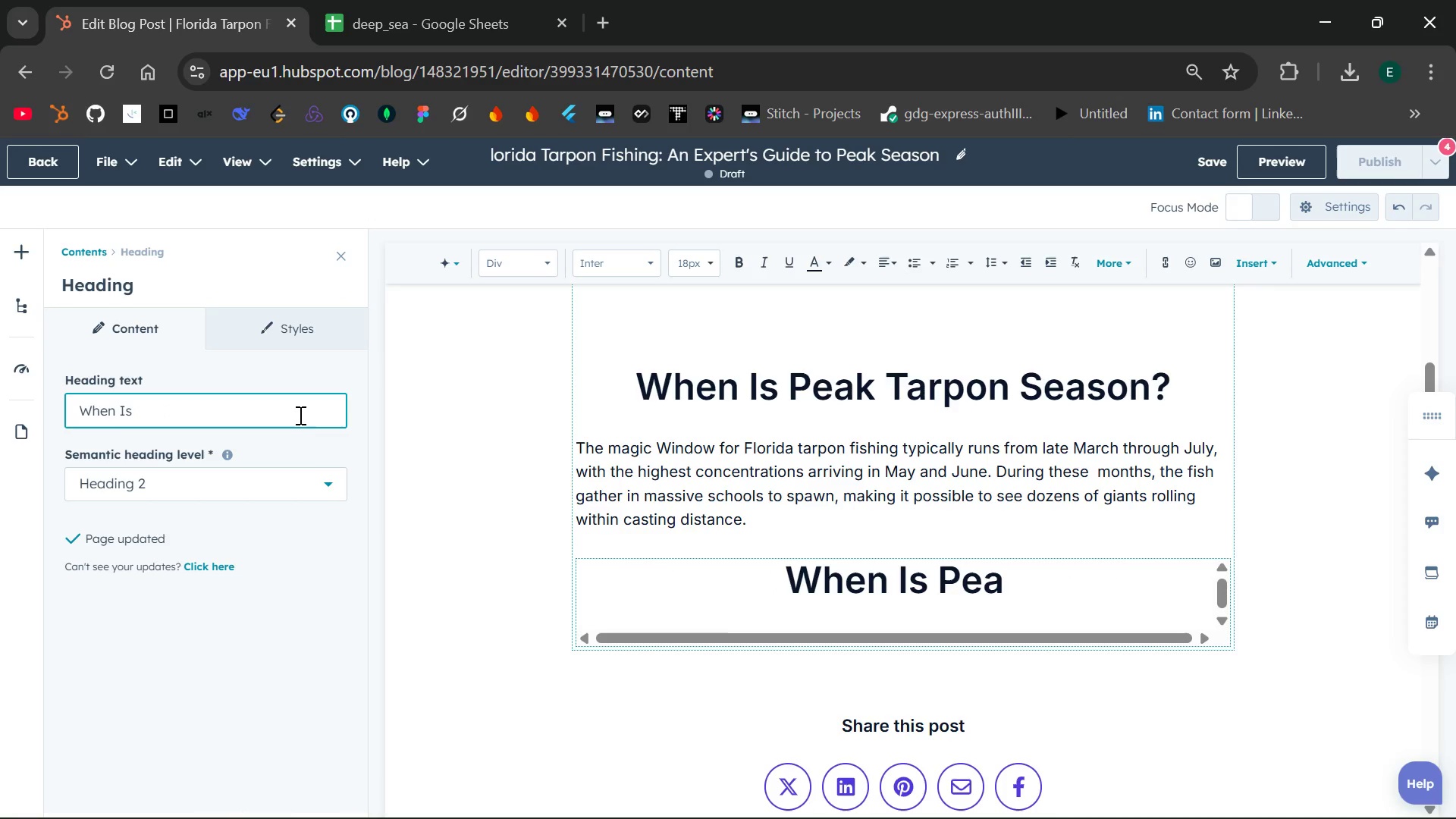 
key(Backspace)
 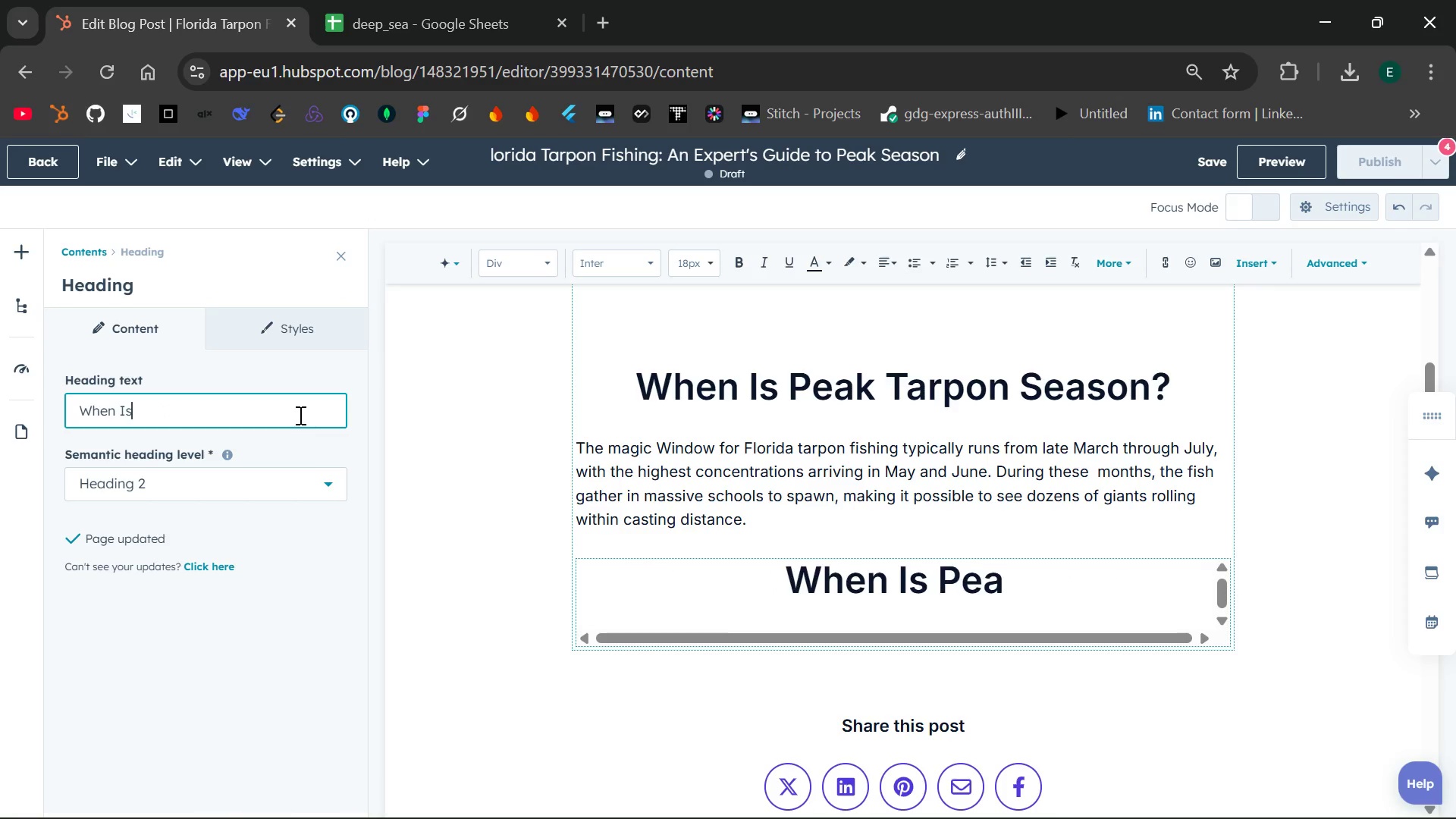 
key(Backspace)
 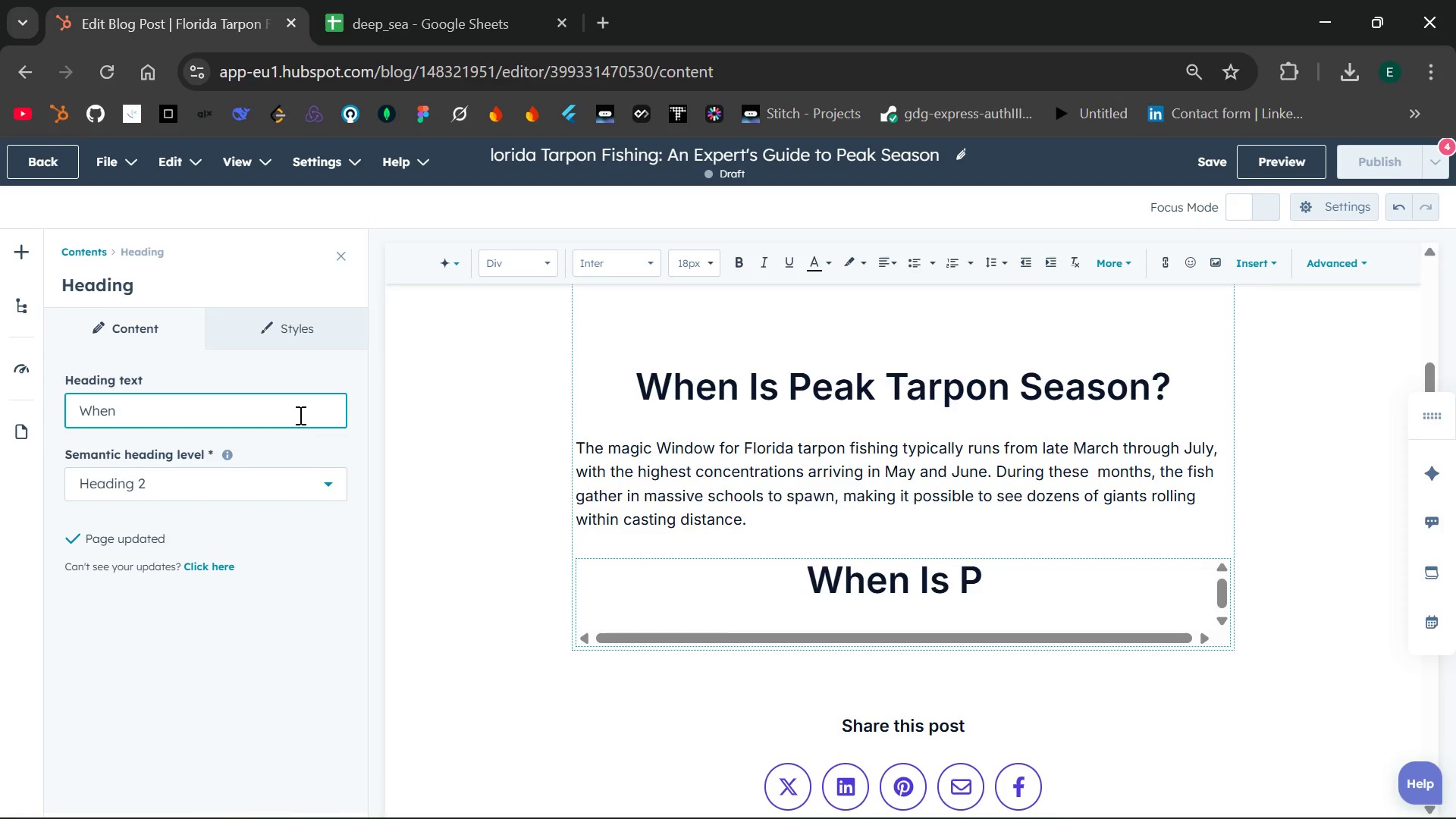 
key(Backspace)
 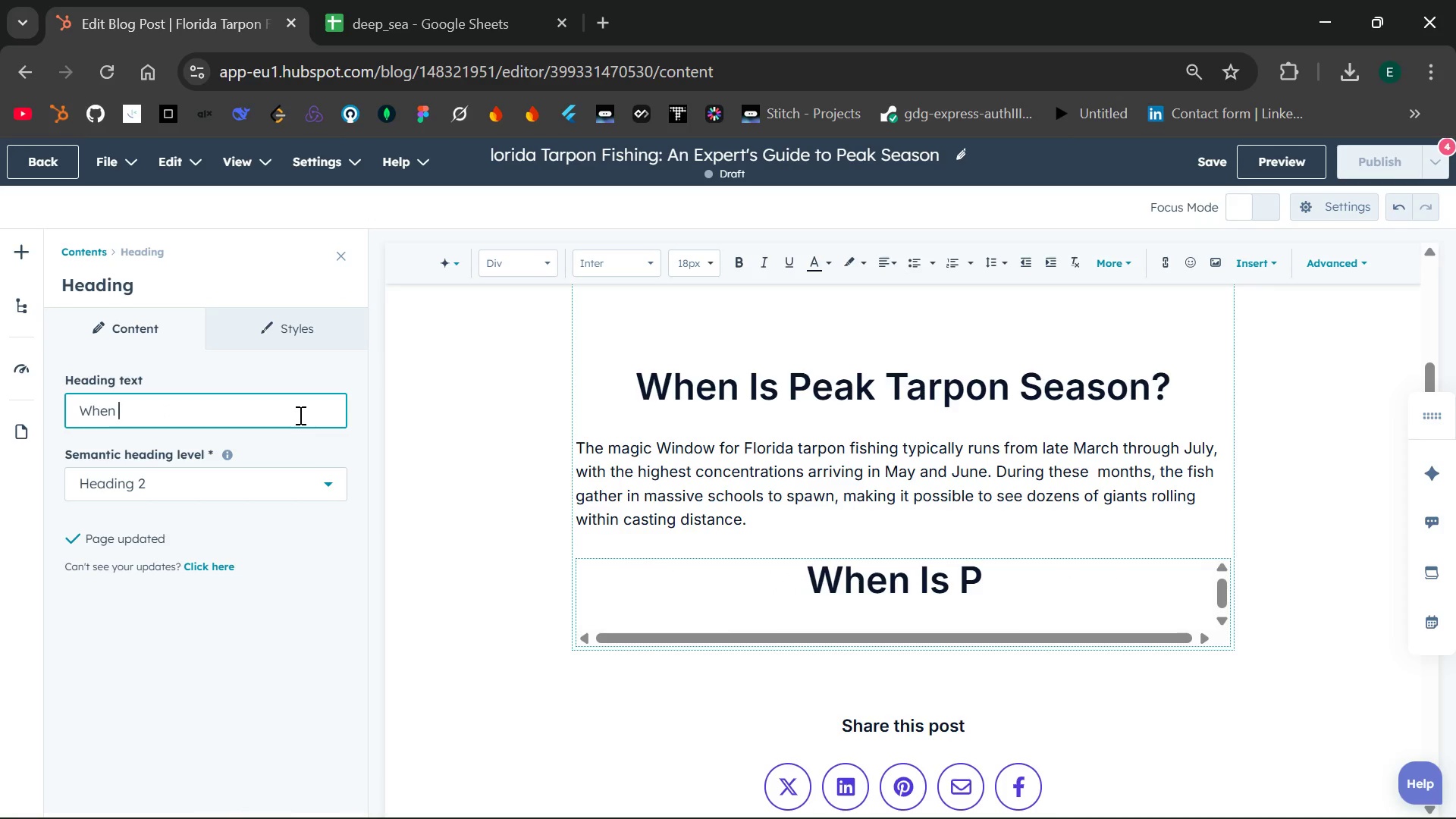 
key(Backspace)
 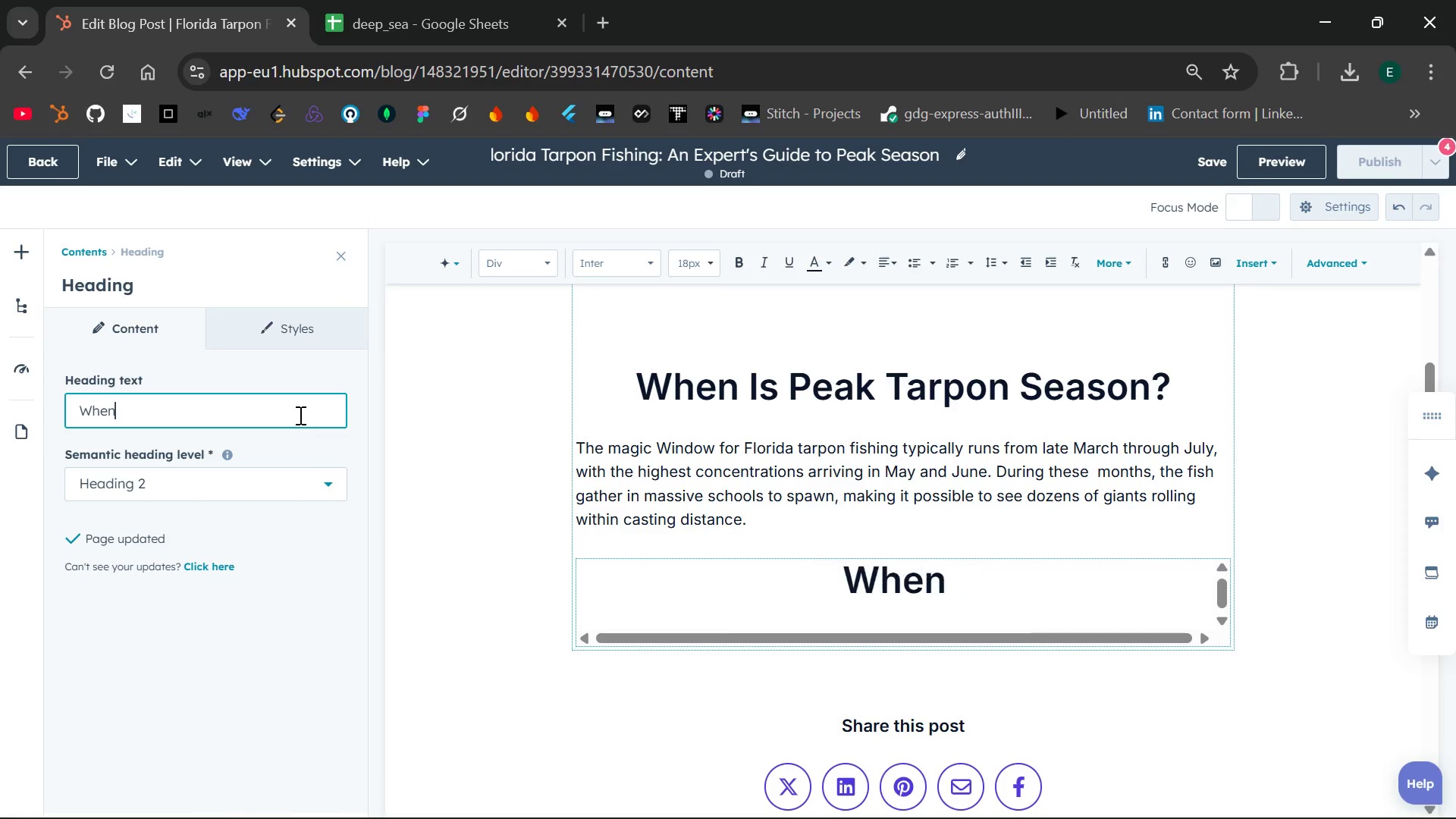 
key(Backspace)
 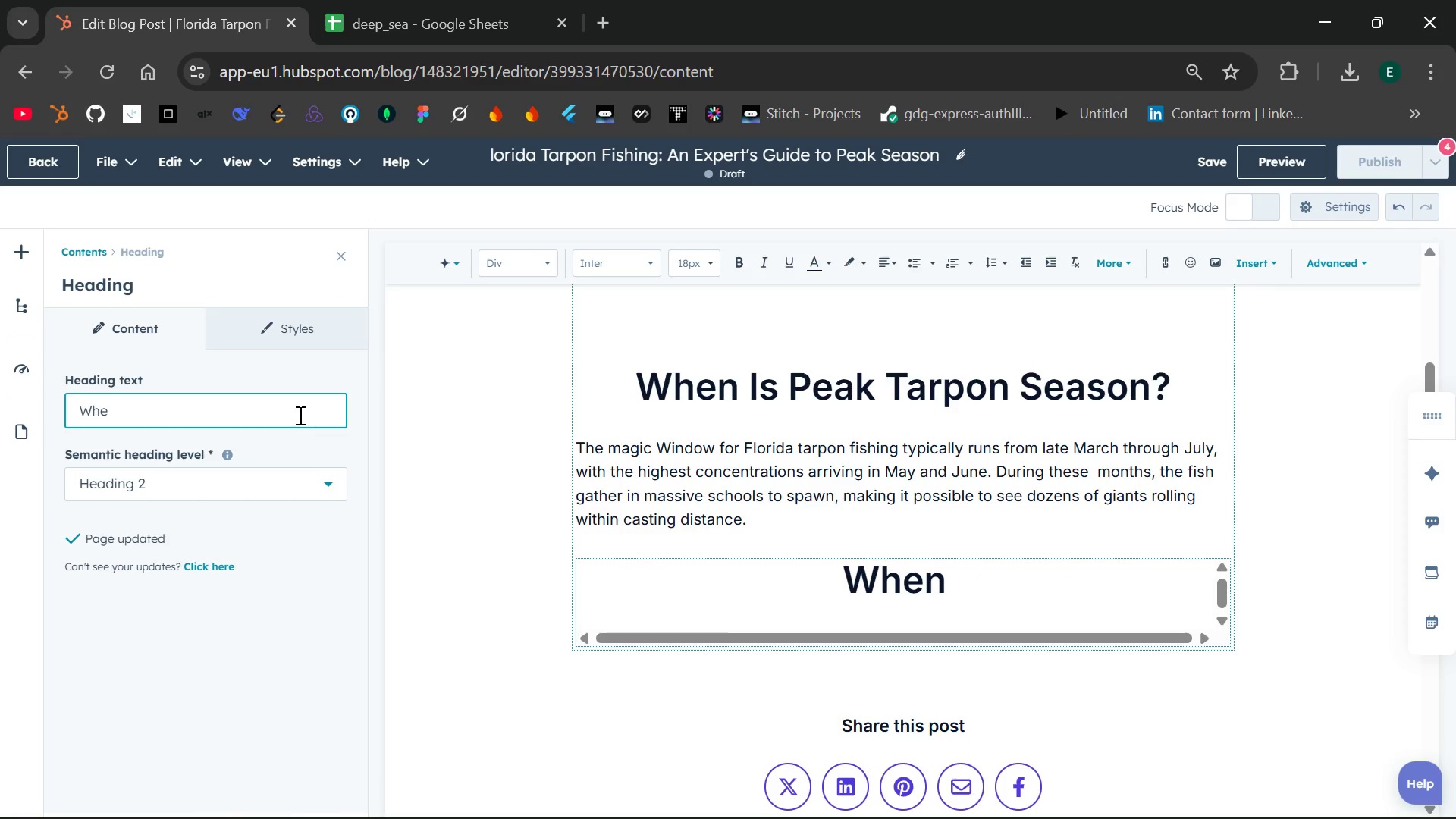 
key(Backspace)
 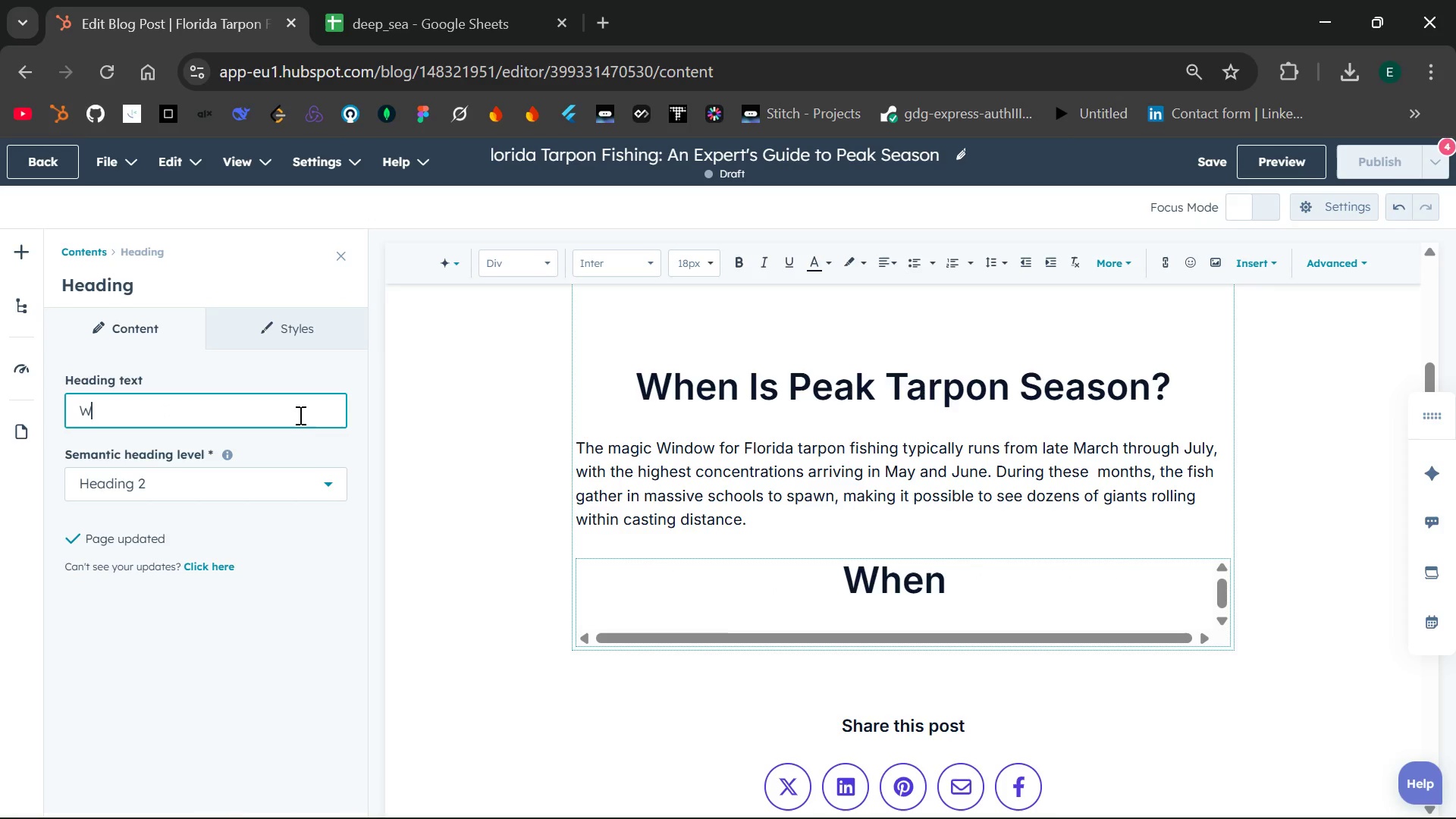 
key(Backspace)
 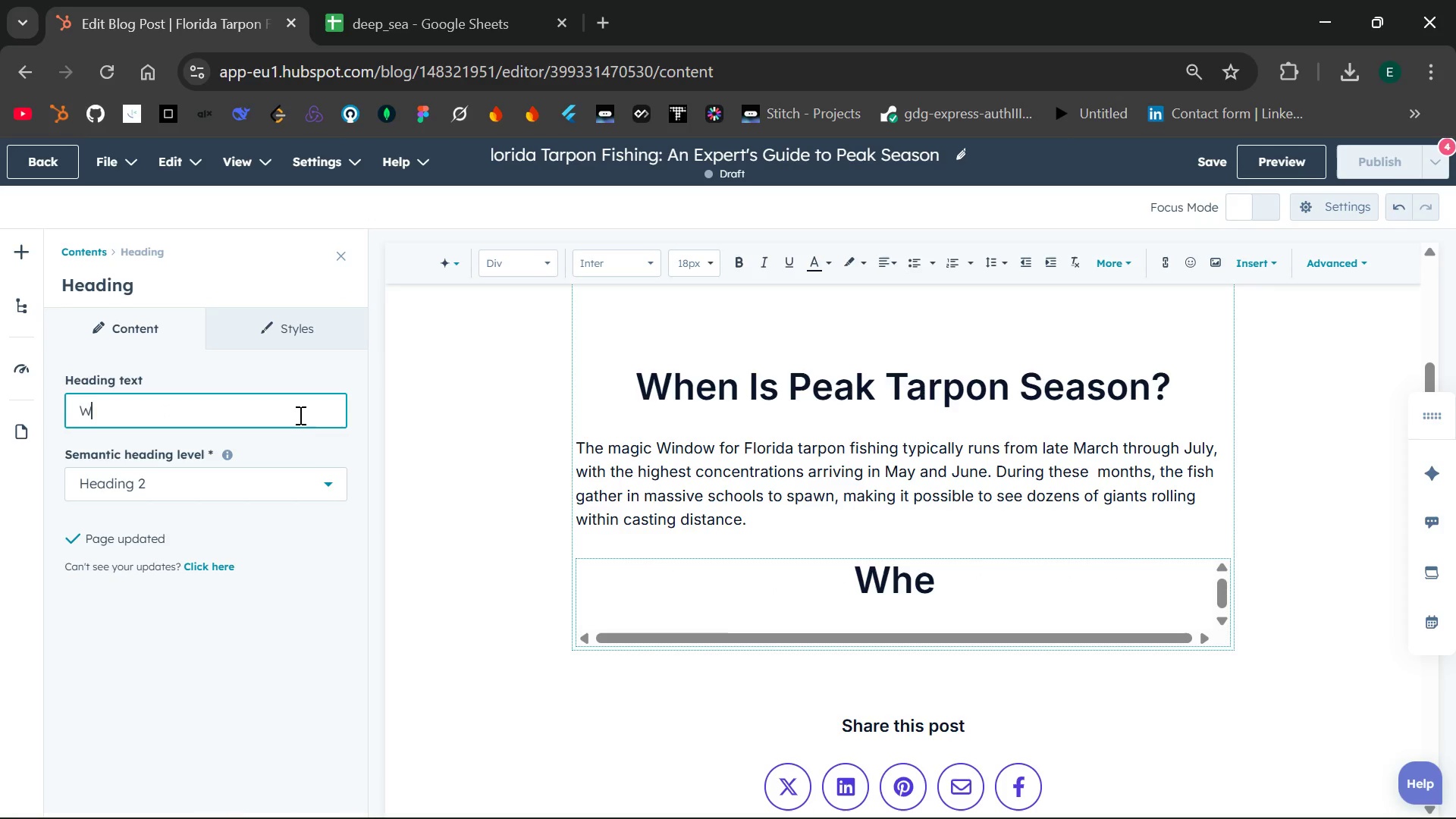 
key(Backspace)
 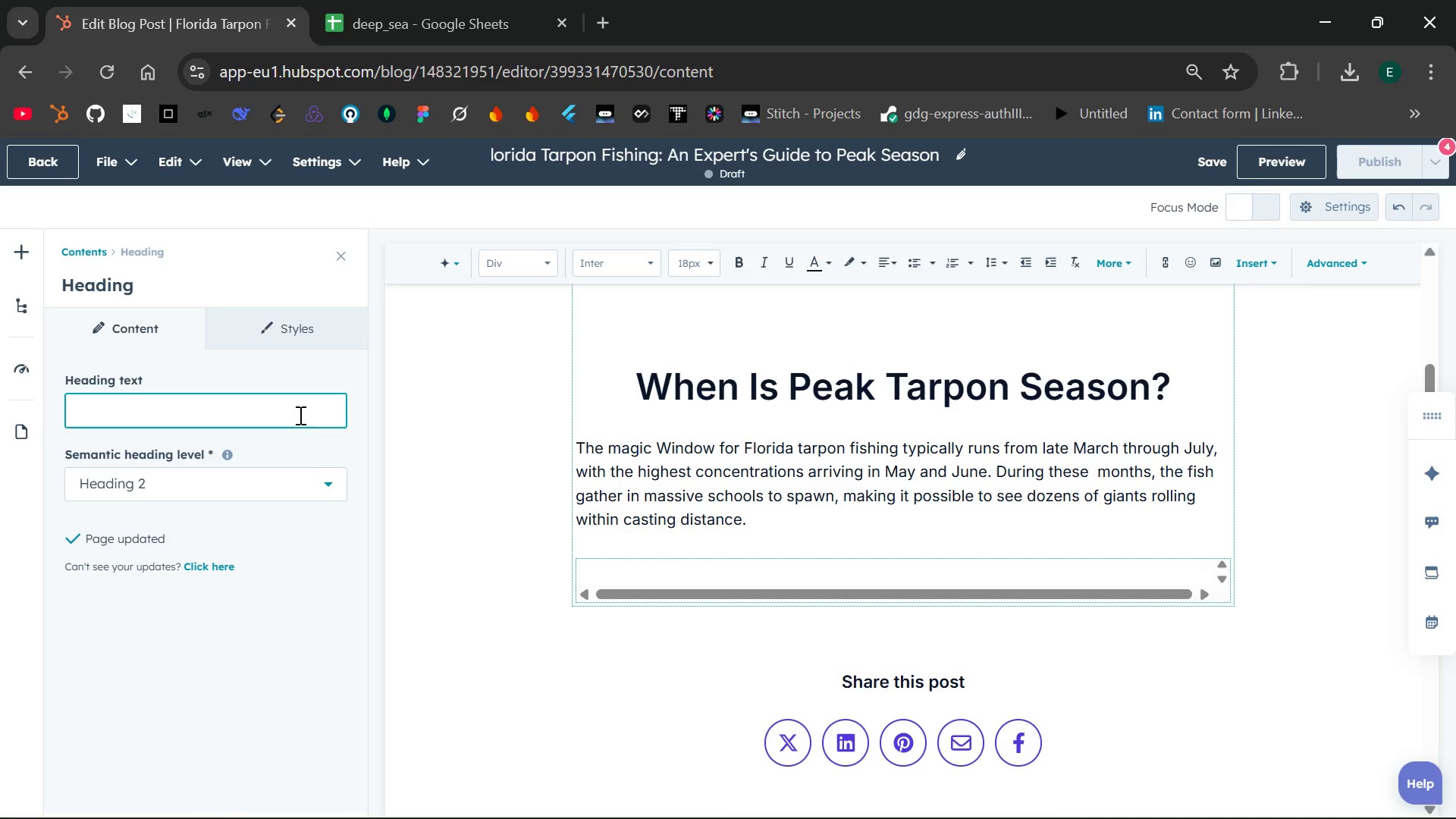 
wait(6.58)
 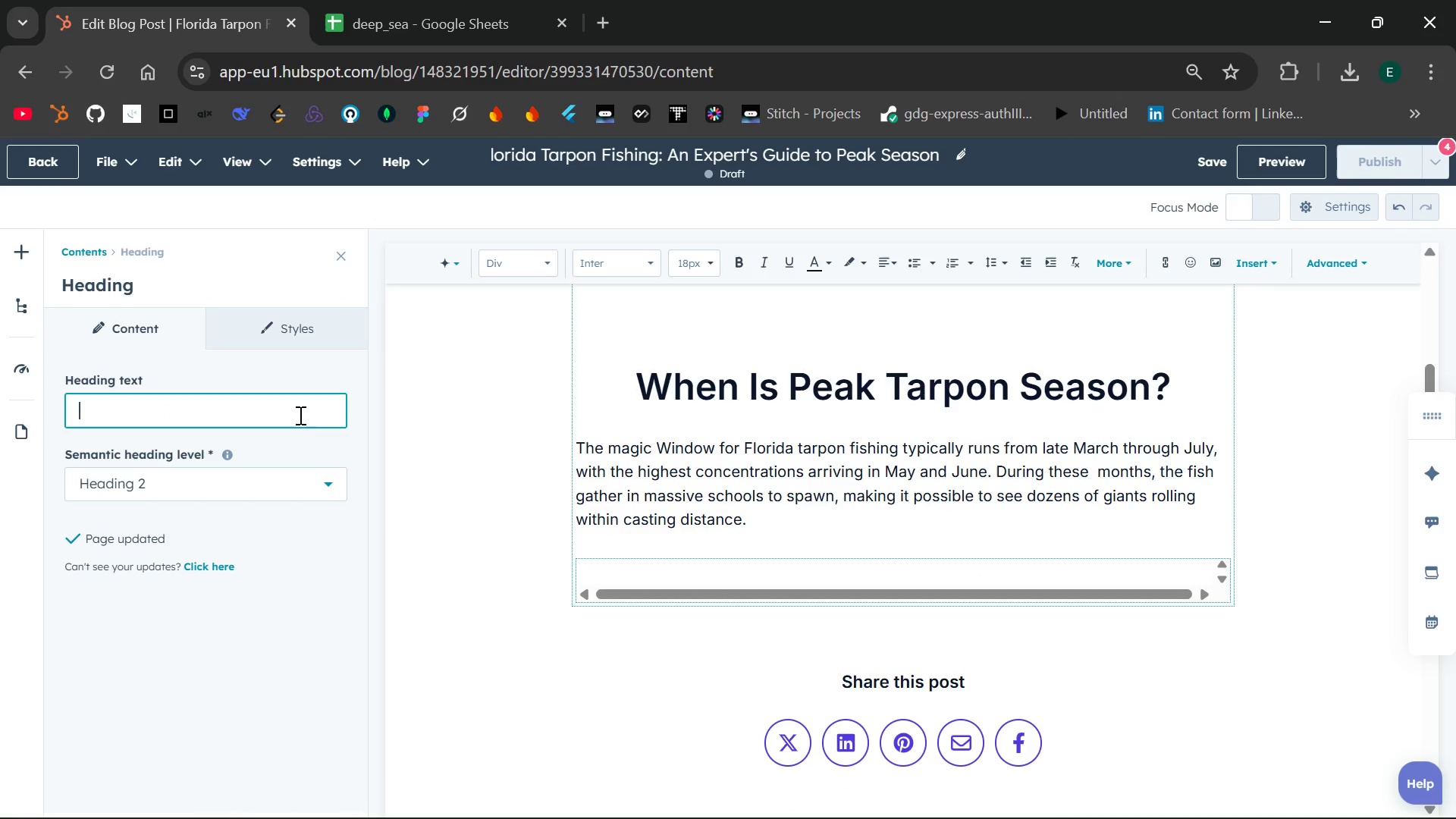 
type(Tackle & Techniques for Coastal Tarpon)
 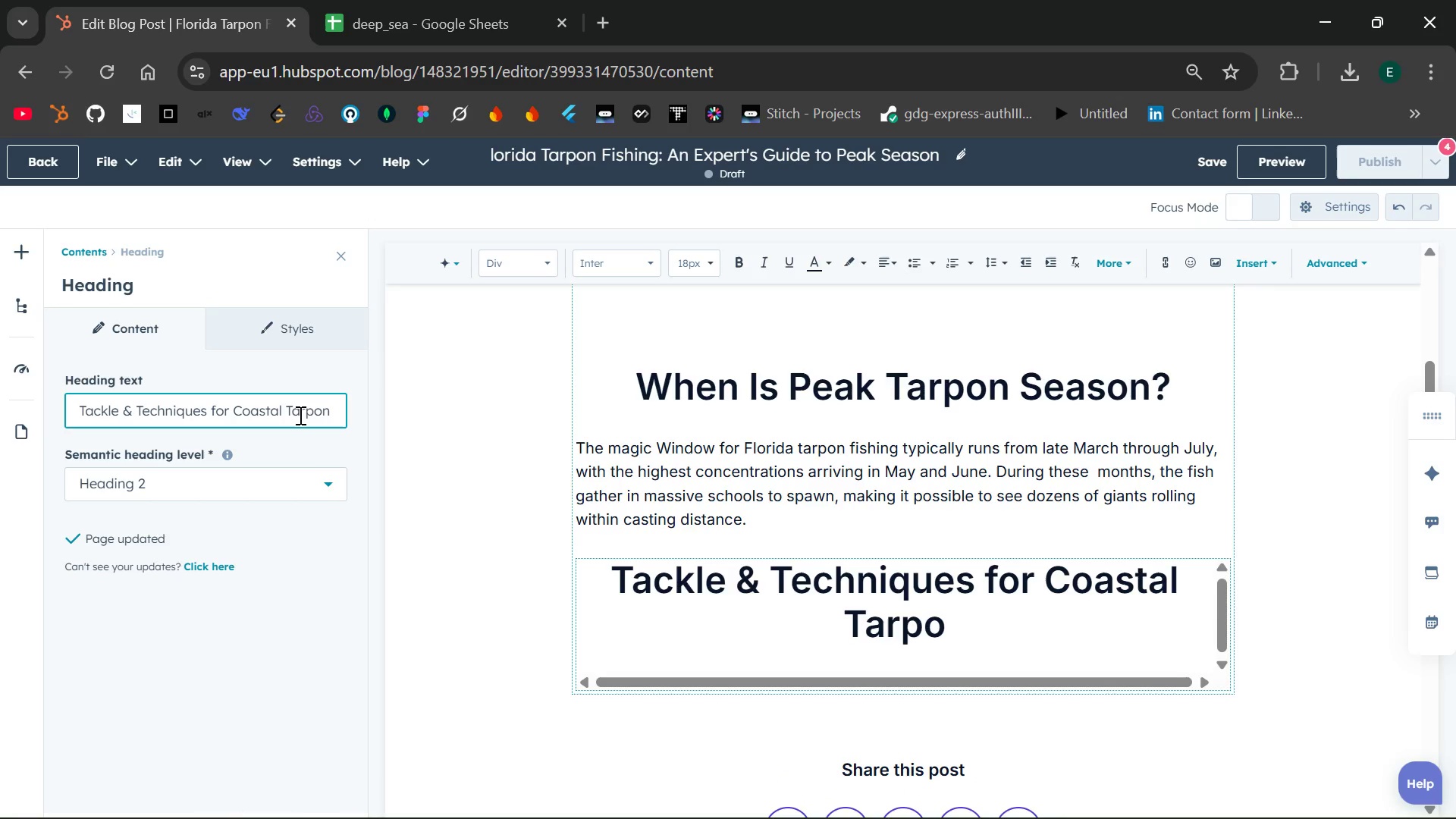 
wait(6.41)
 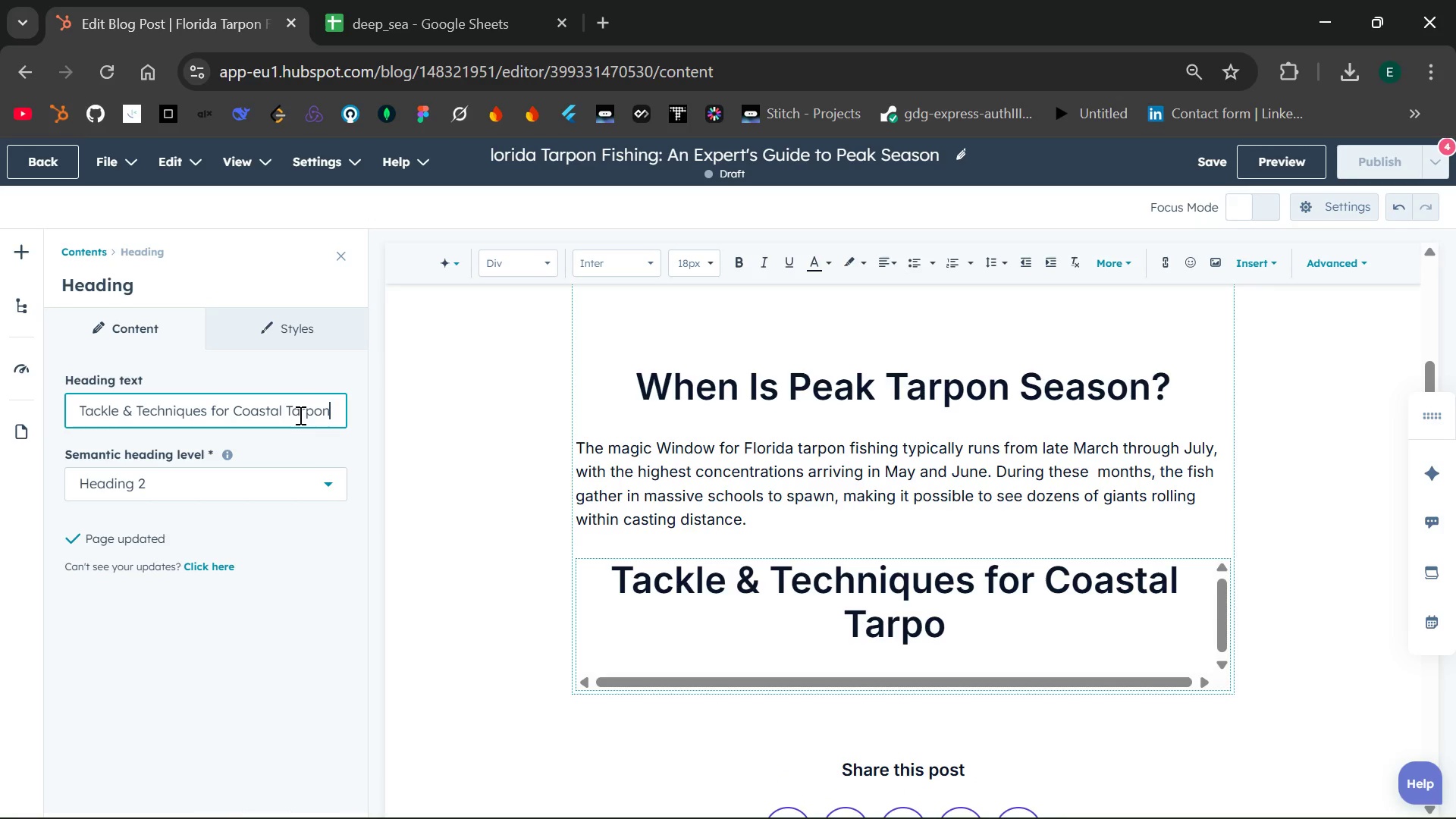 
left_click([332, 340])
 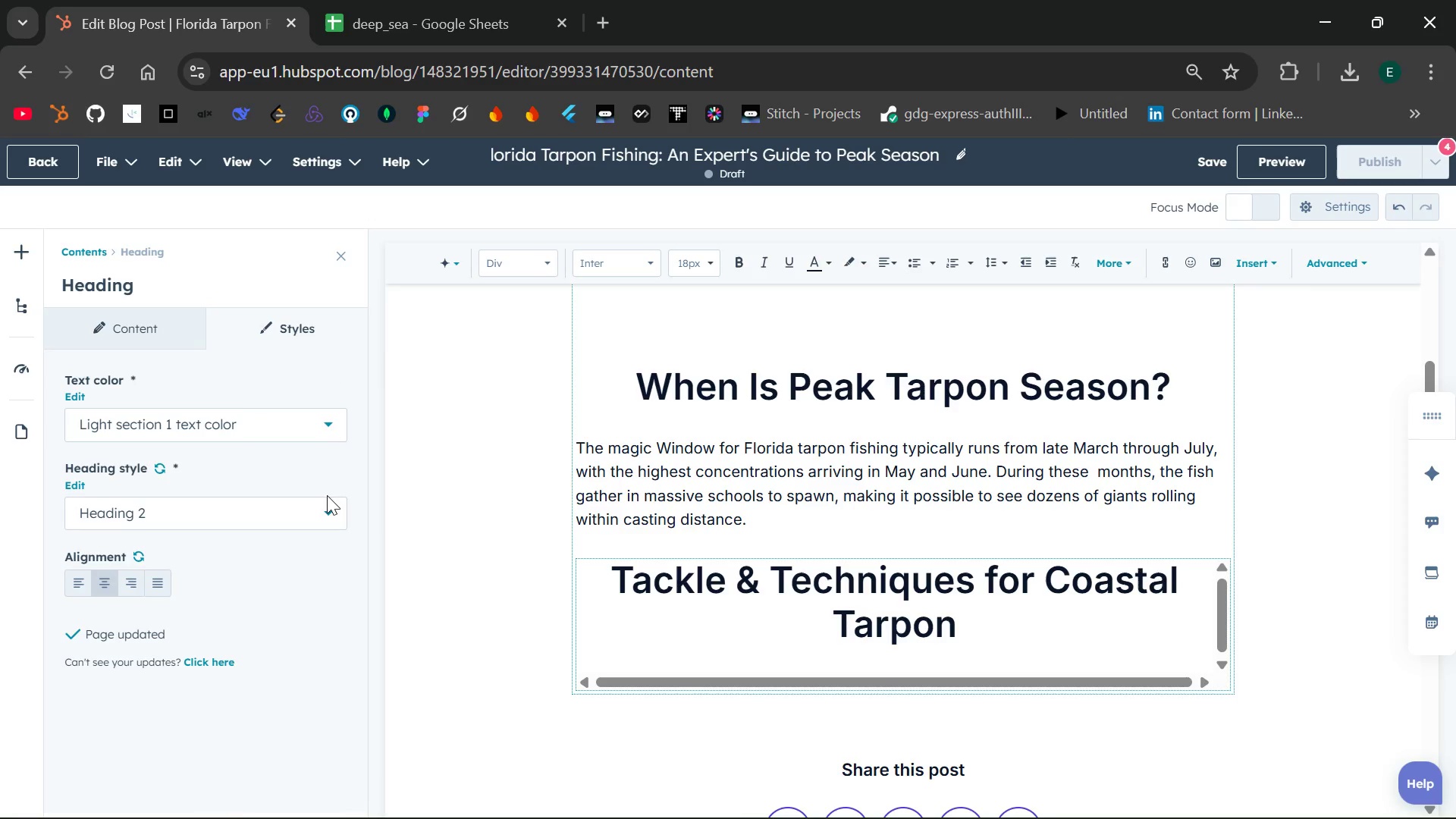 
left_click([327, 507])
 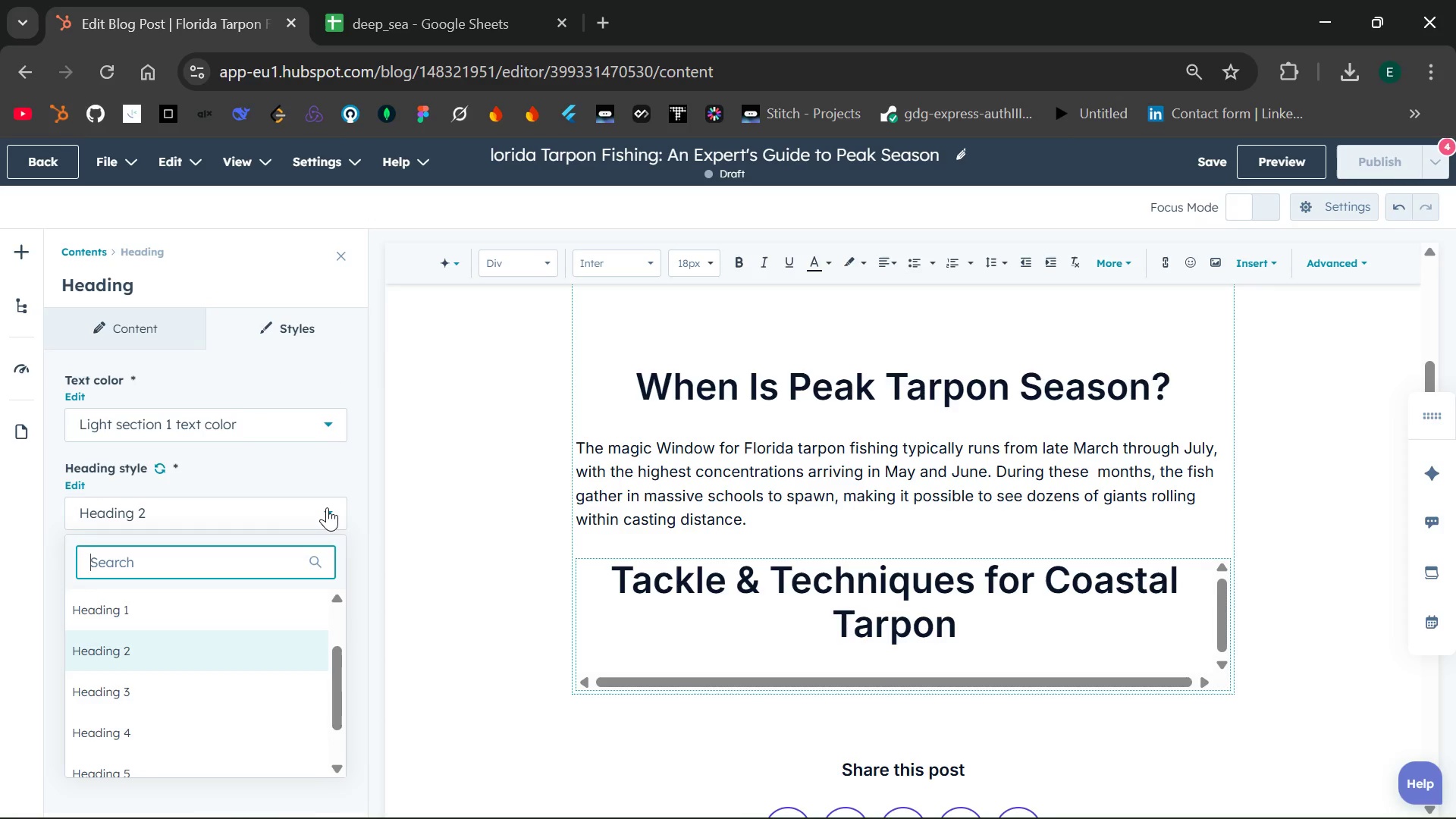 
left_click([327, 507])
 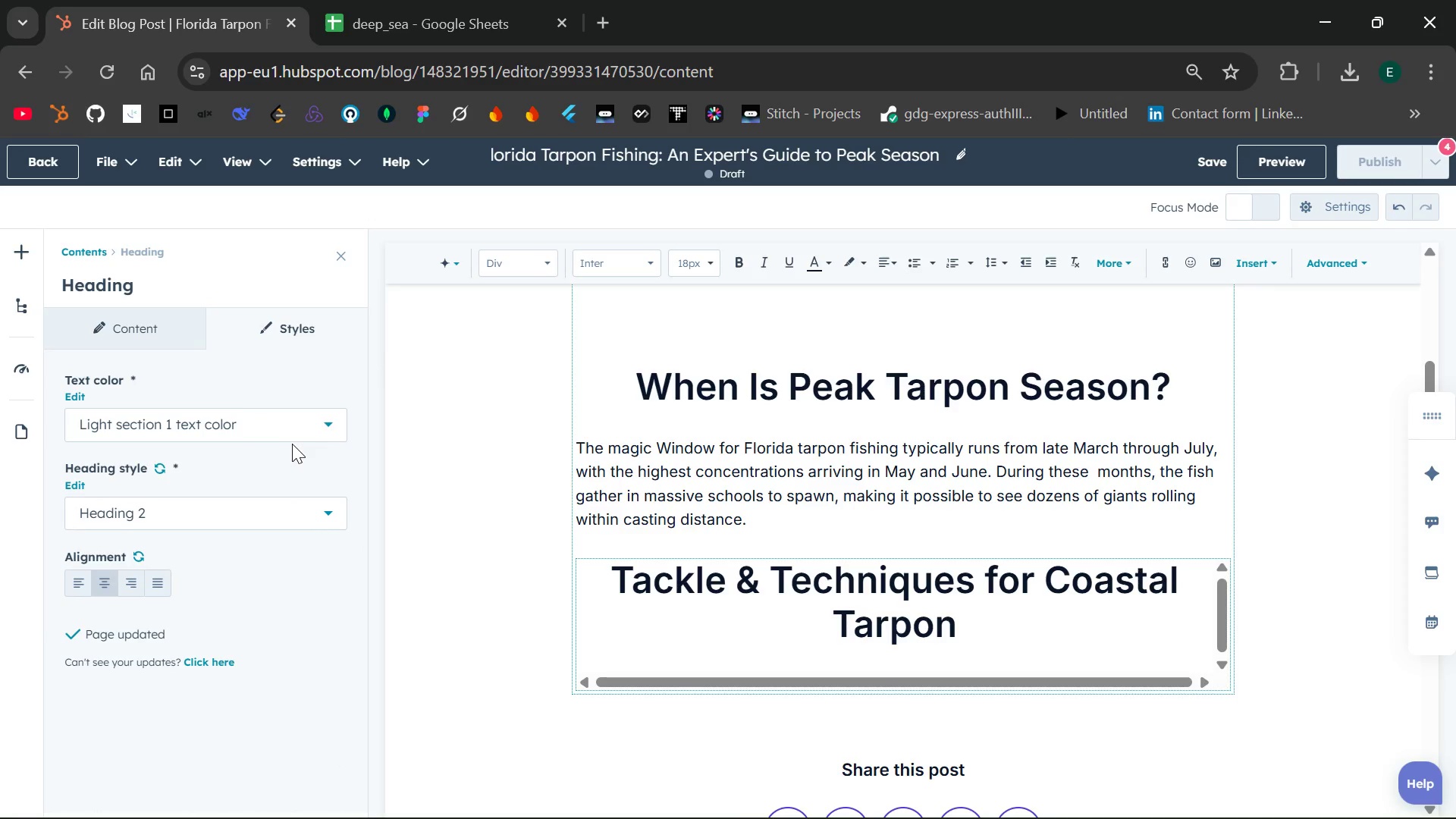 
left_click([309, 429])
 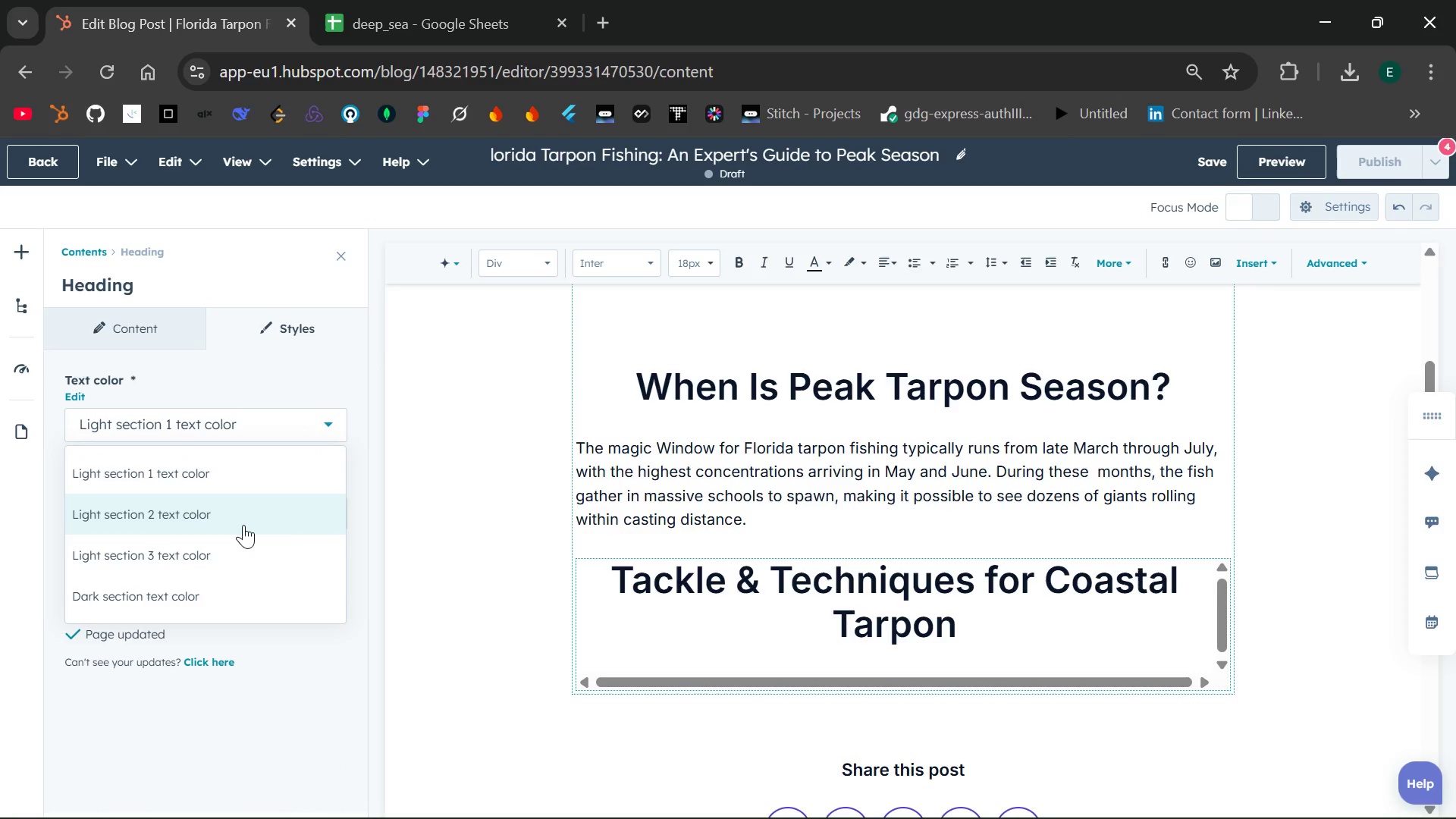 
wait(6.02)
 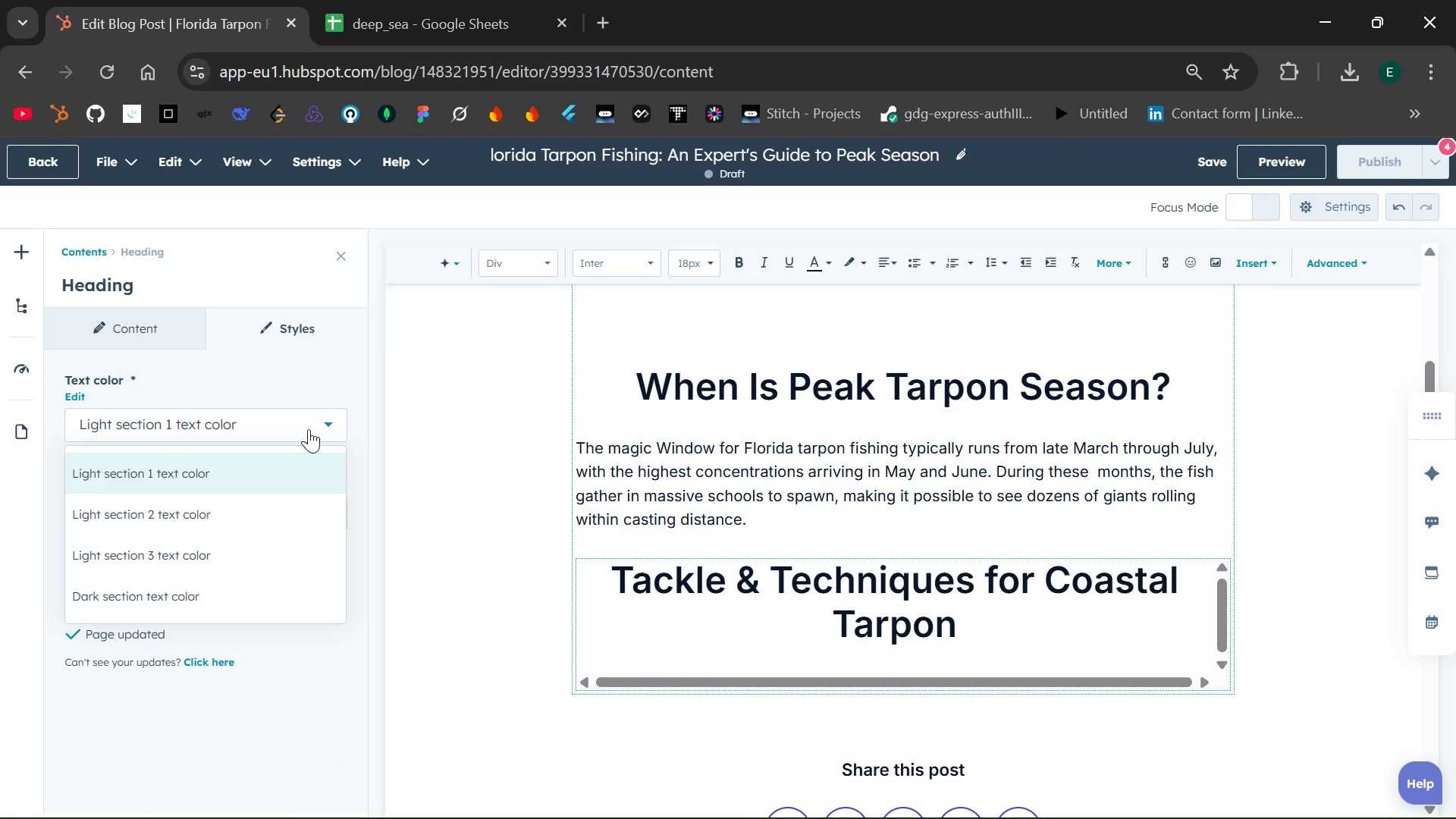 
left_click([236, 510])
 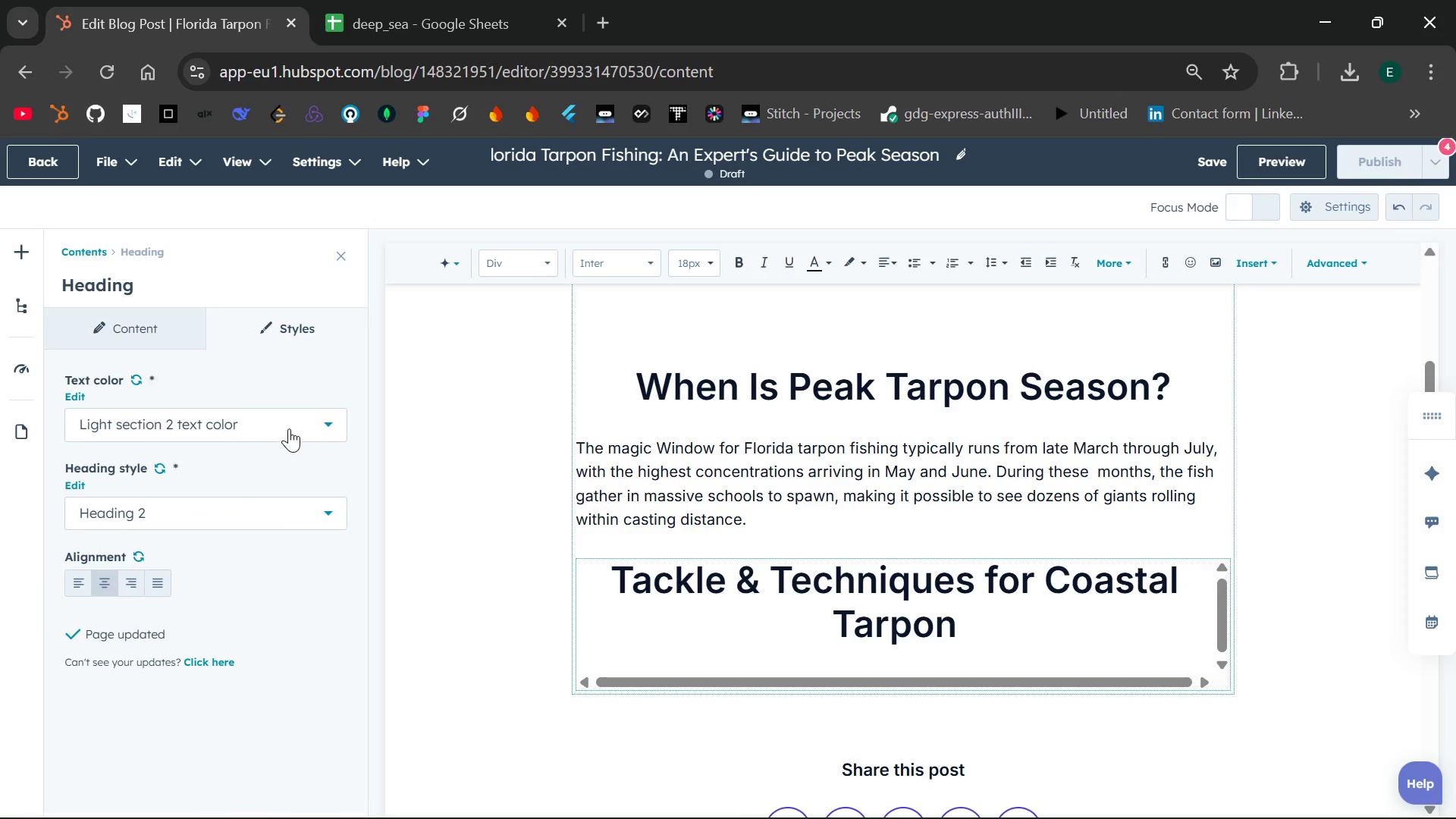 
left_click([297, 421])
 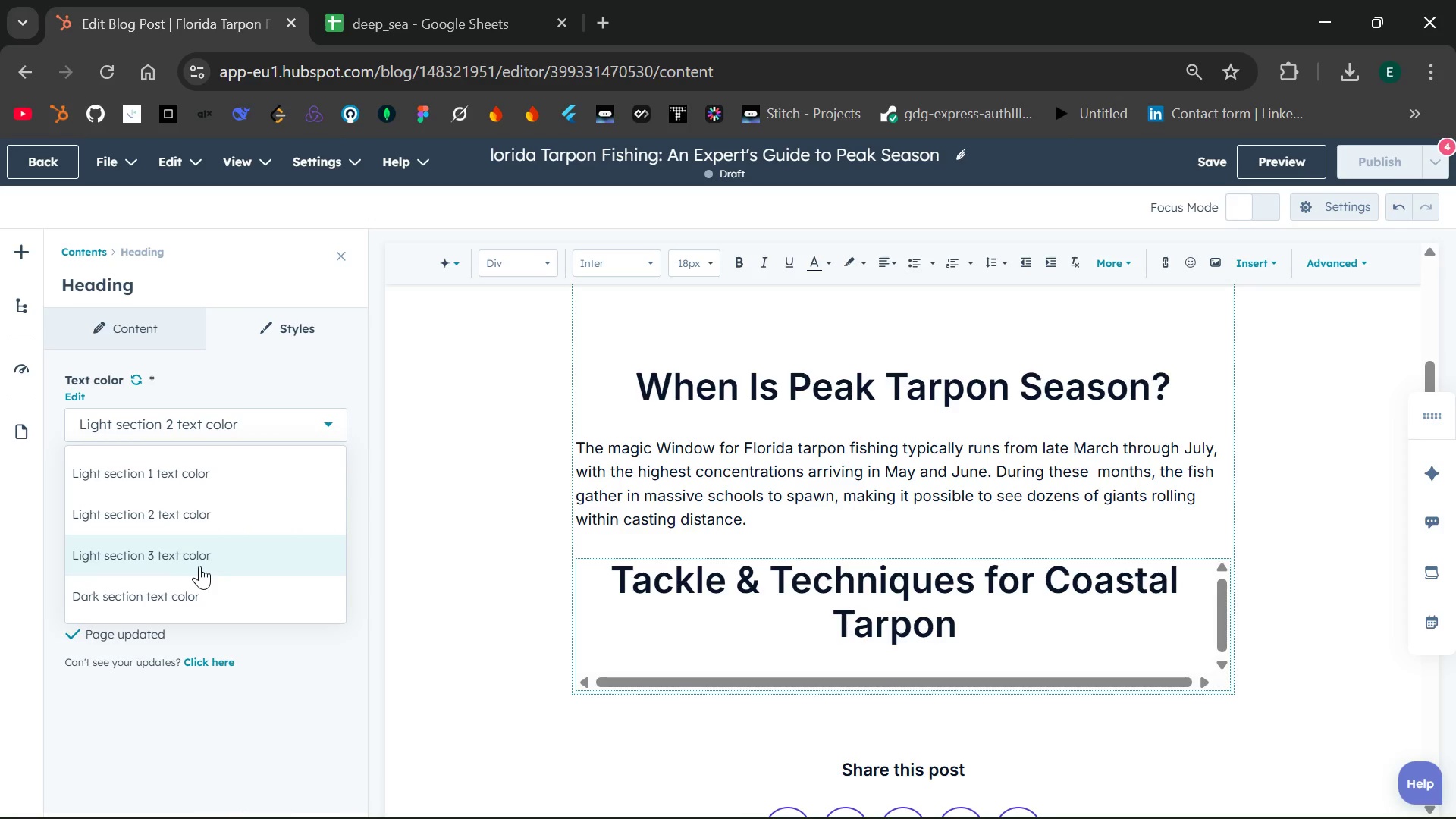 
left_click([165, 598])
 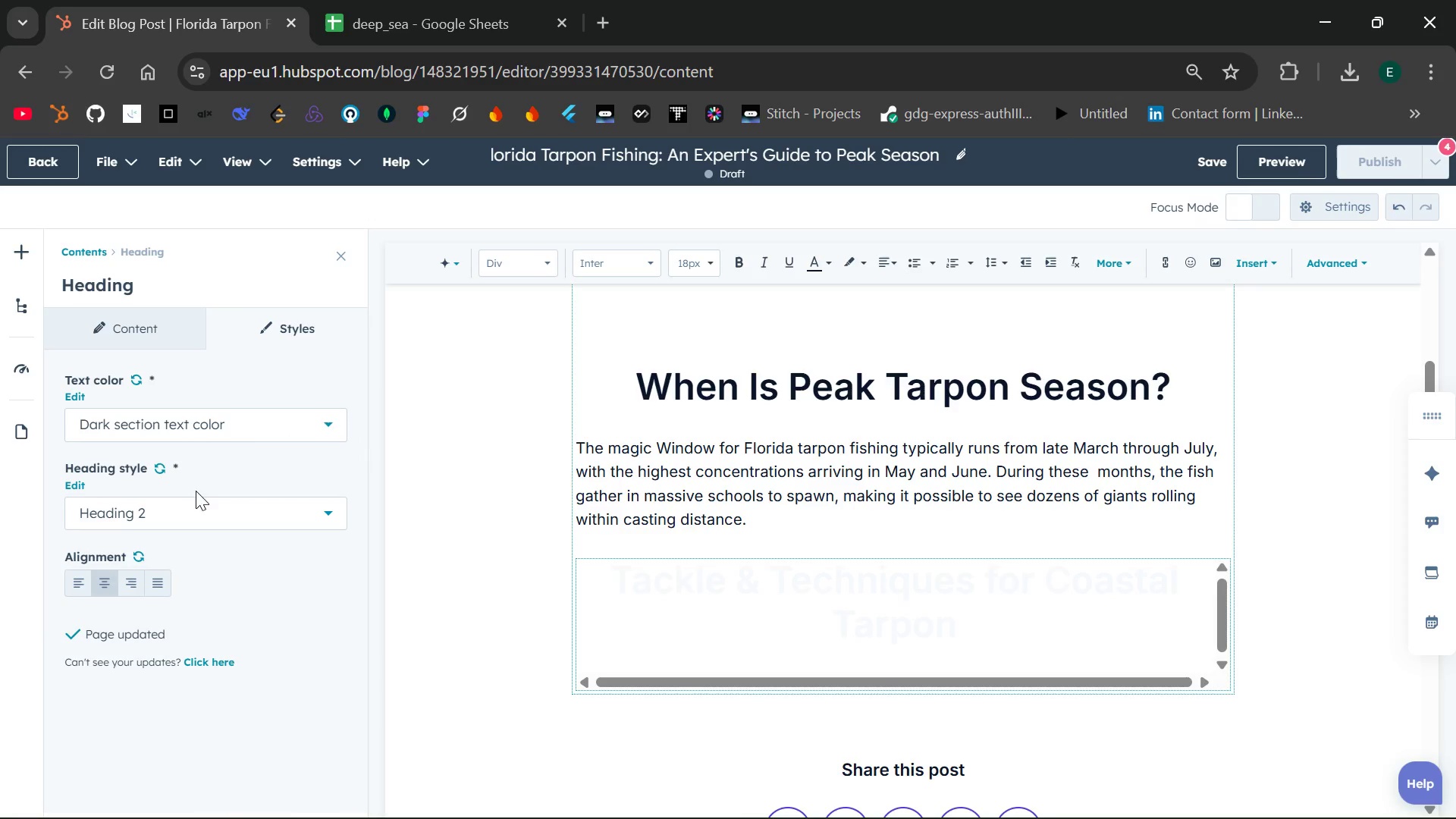 
left_click([271, 428])
 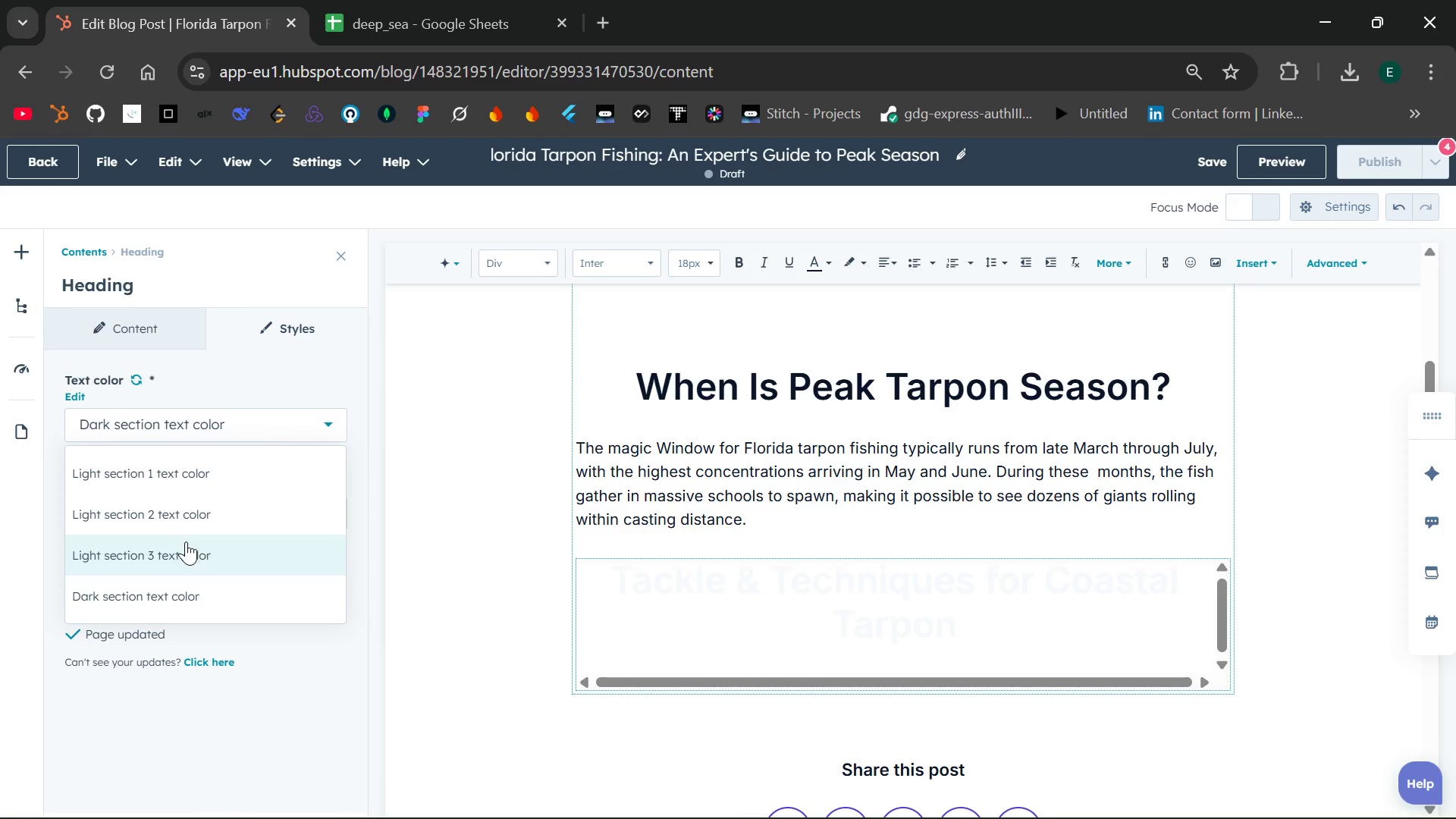 
left_click([184, 542])
 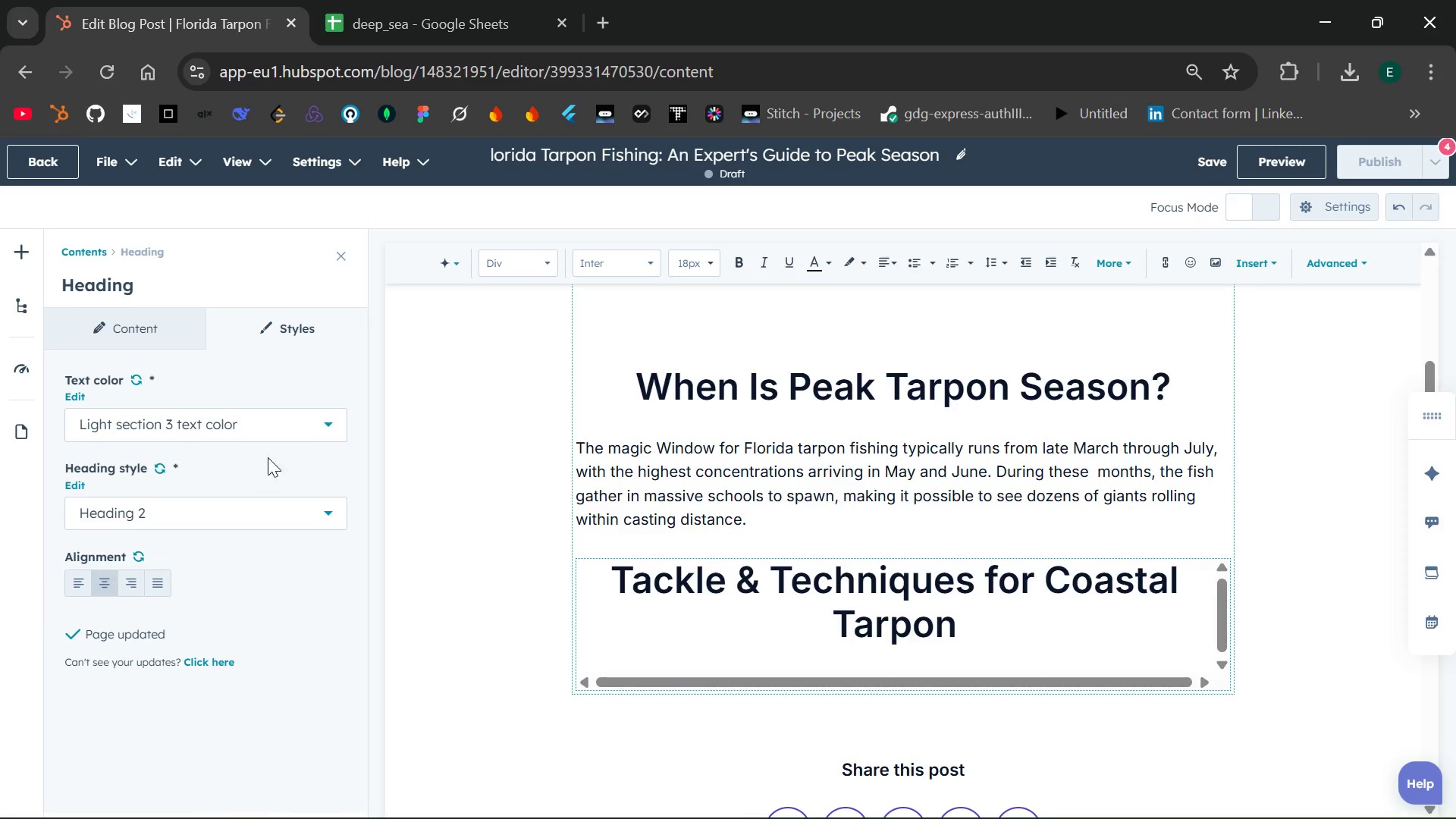 
left_click([292, 437])
 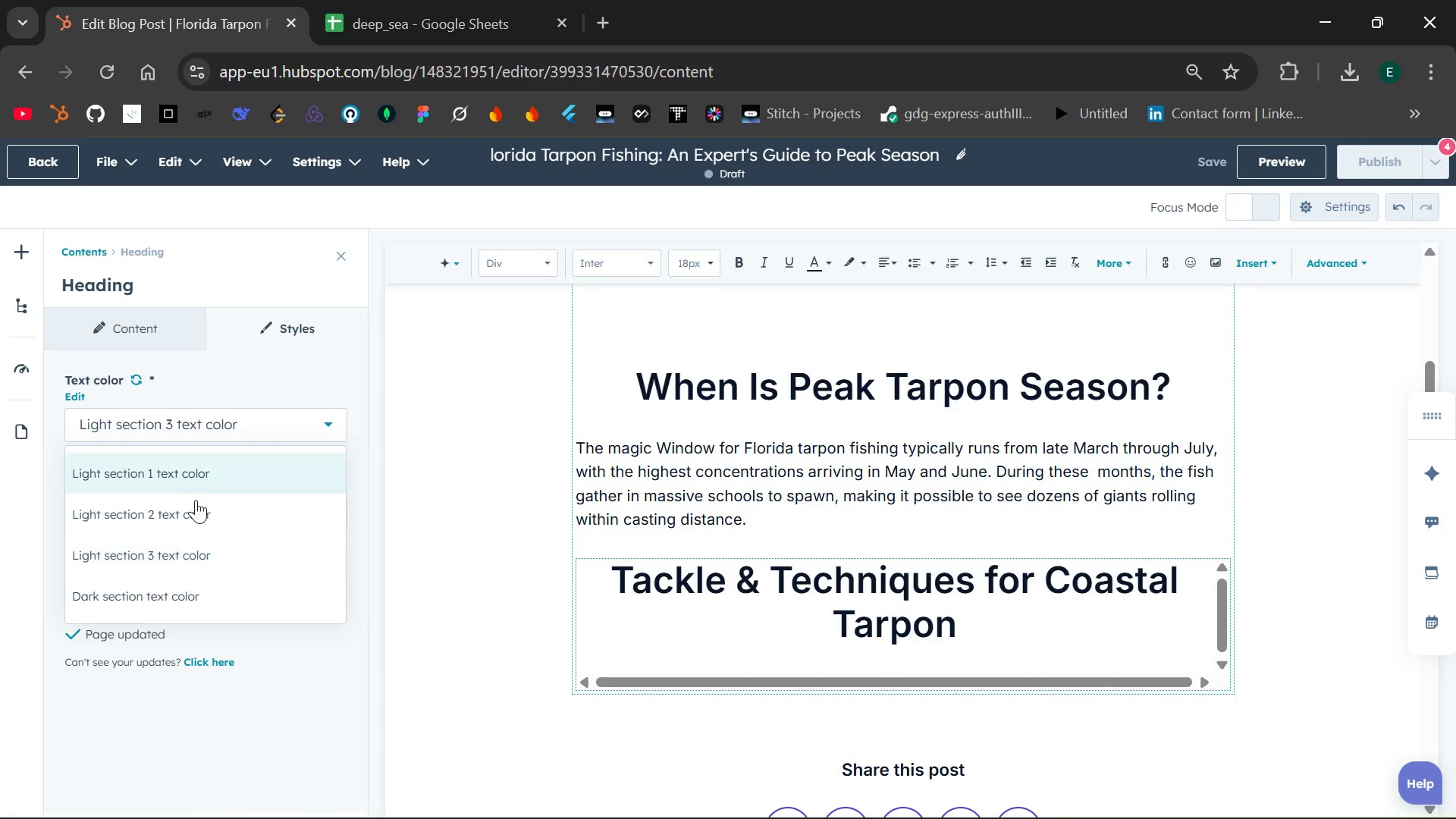 
left_click([193, 500])
 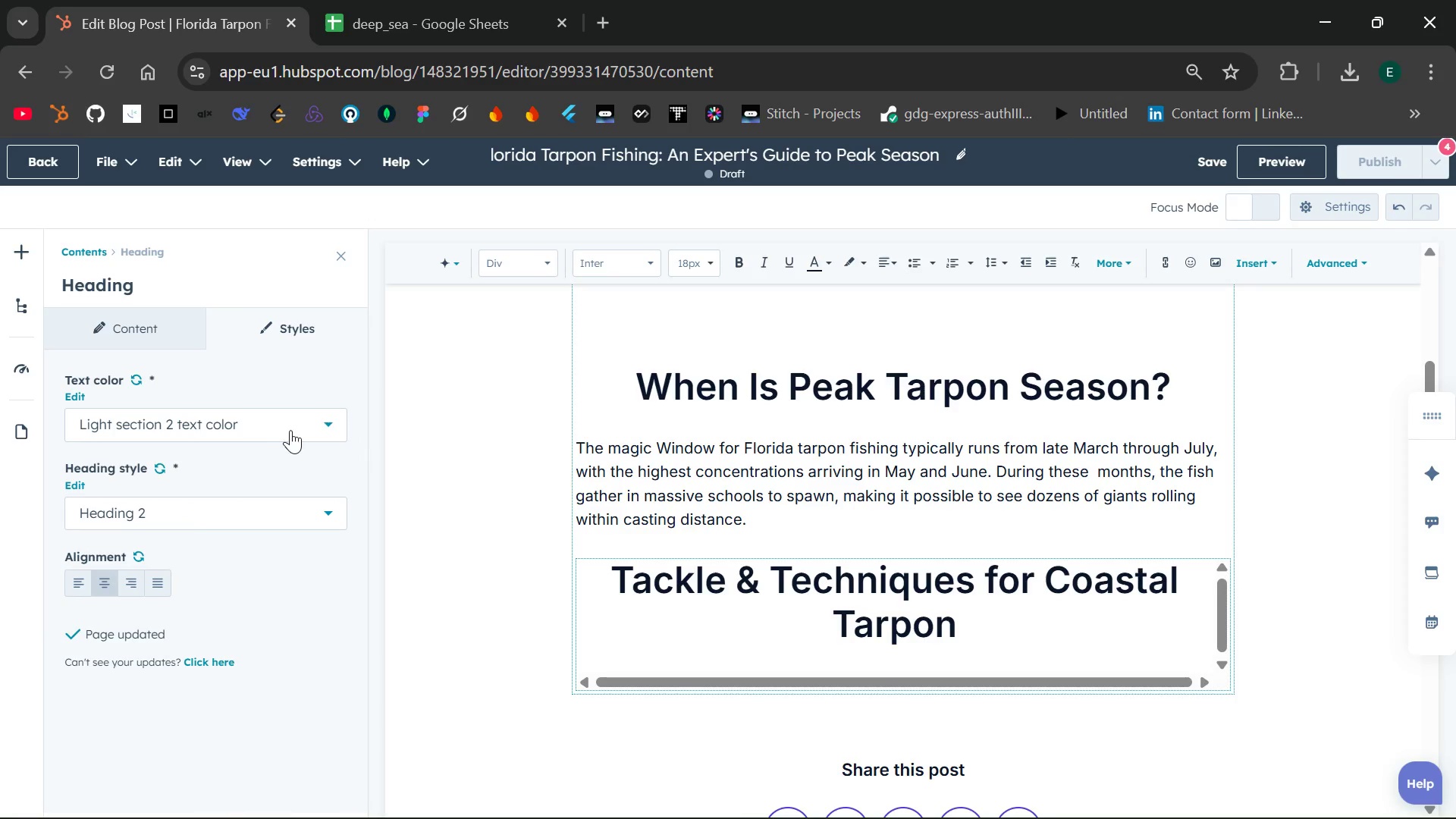 
left_click([291, 430])
 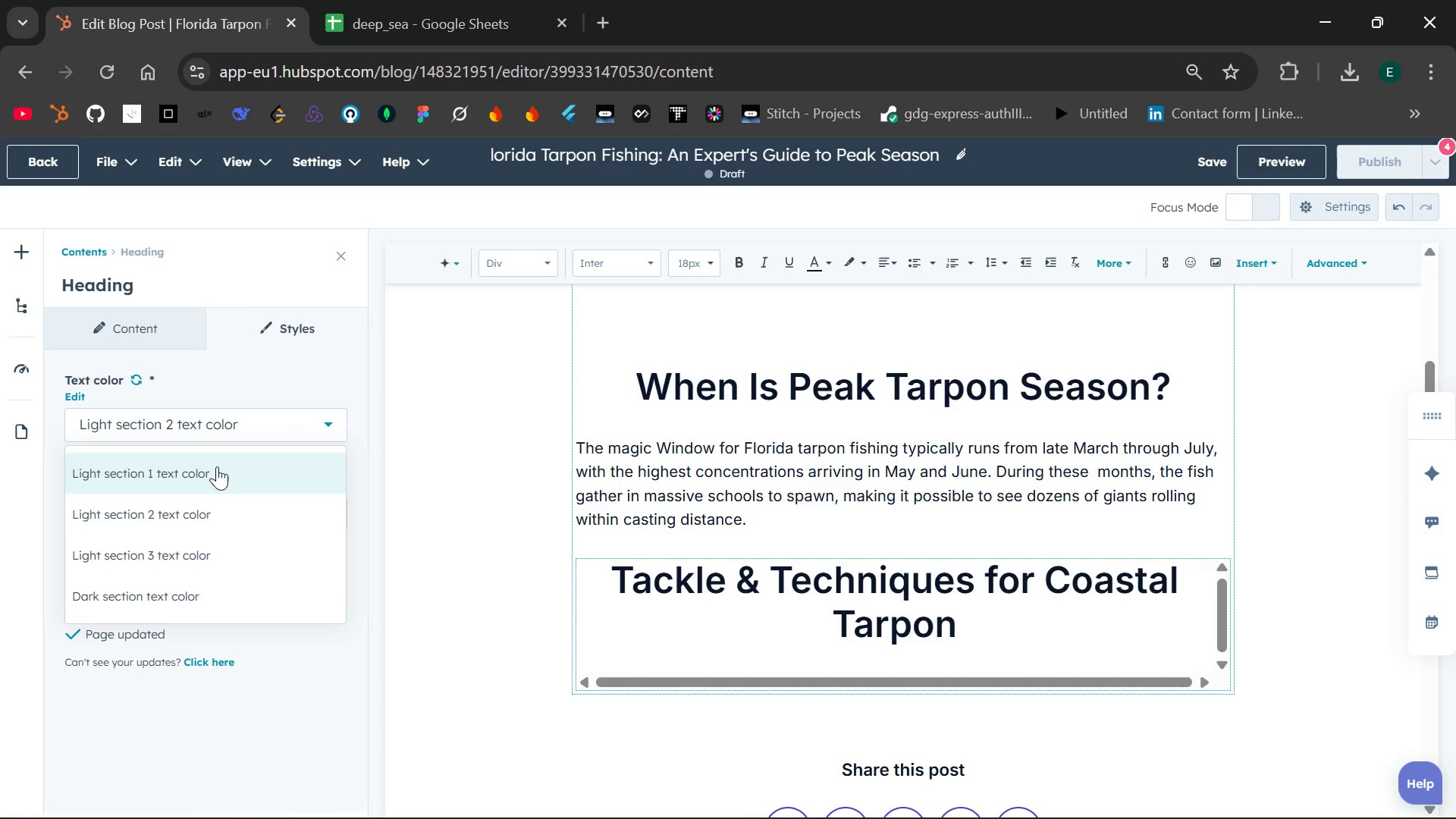 
left_click([217, 466])
 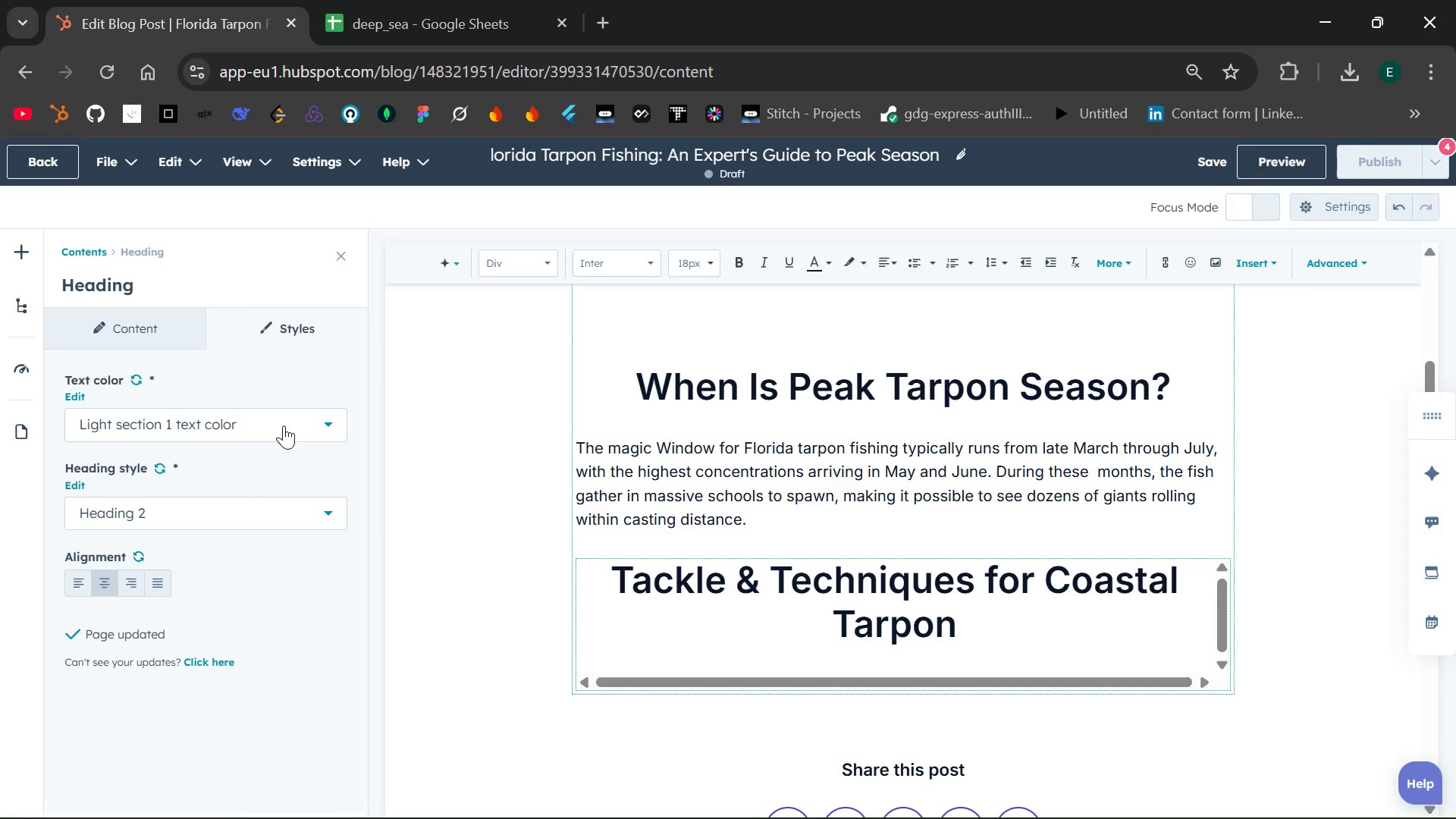 
left_click([322, 419])
 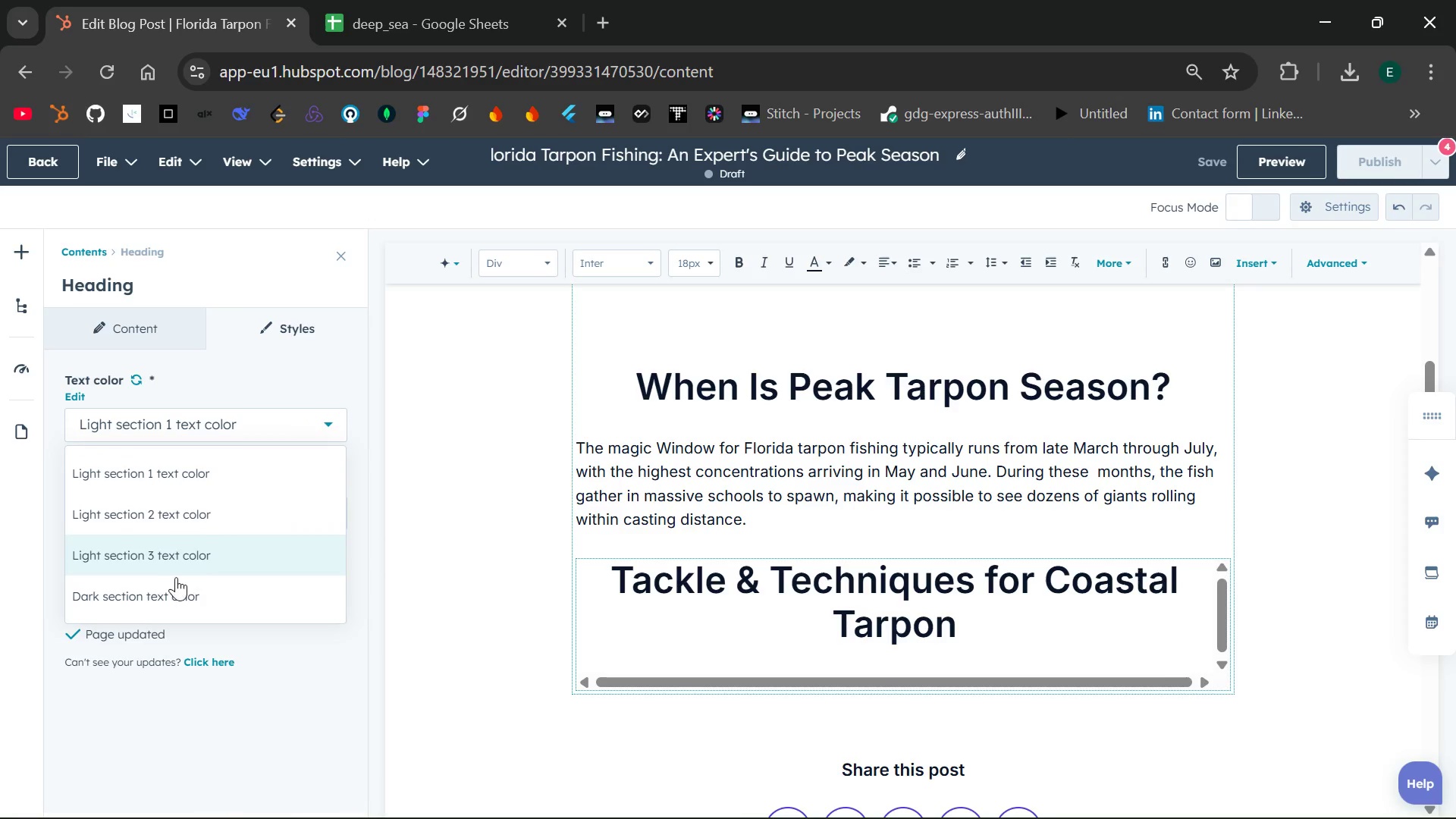 
left_click([168, 582])
 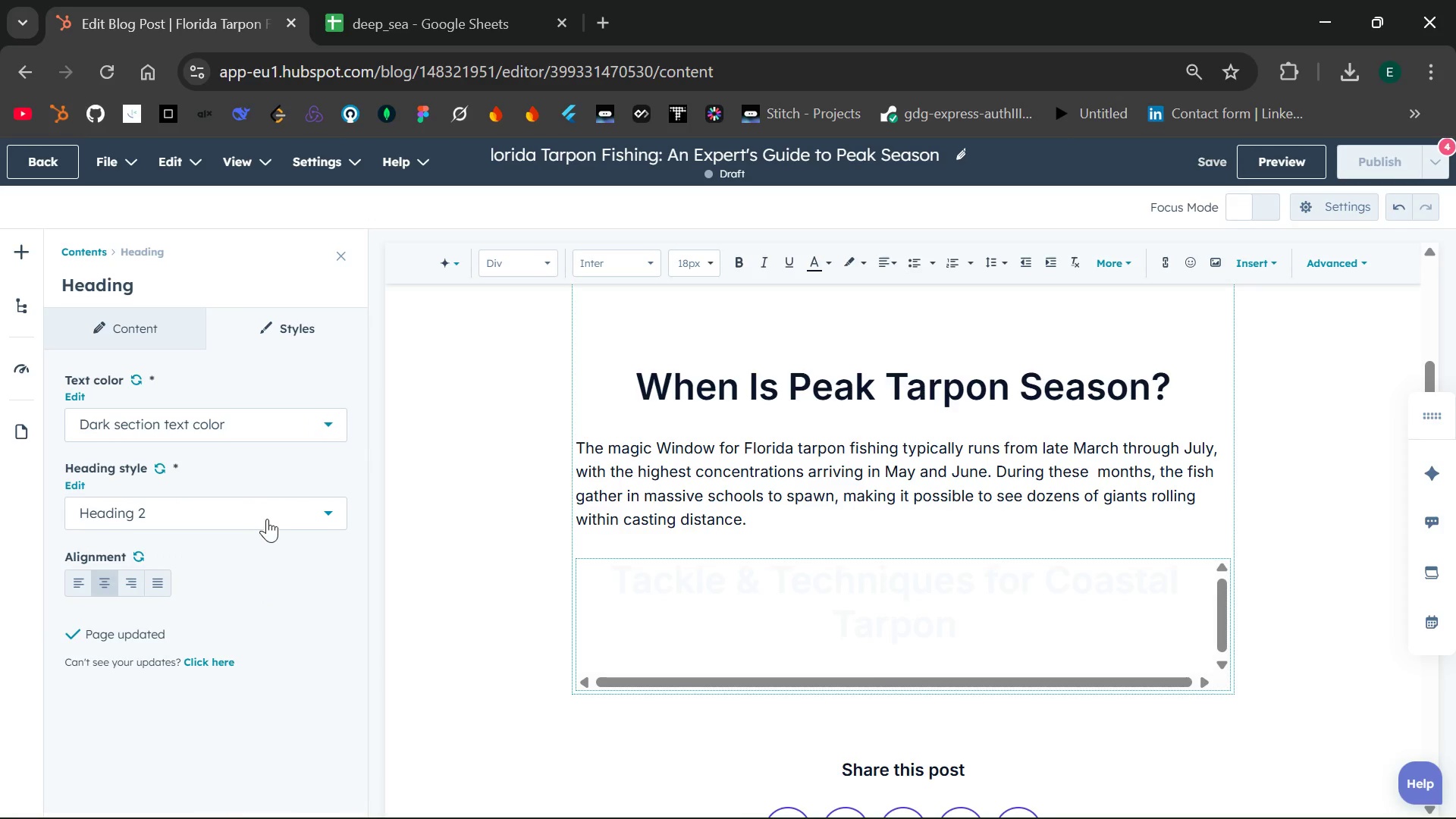 
left_click([307, 503])
 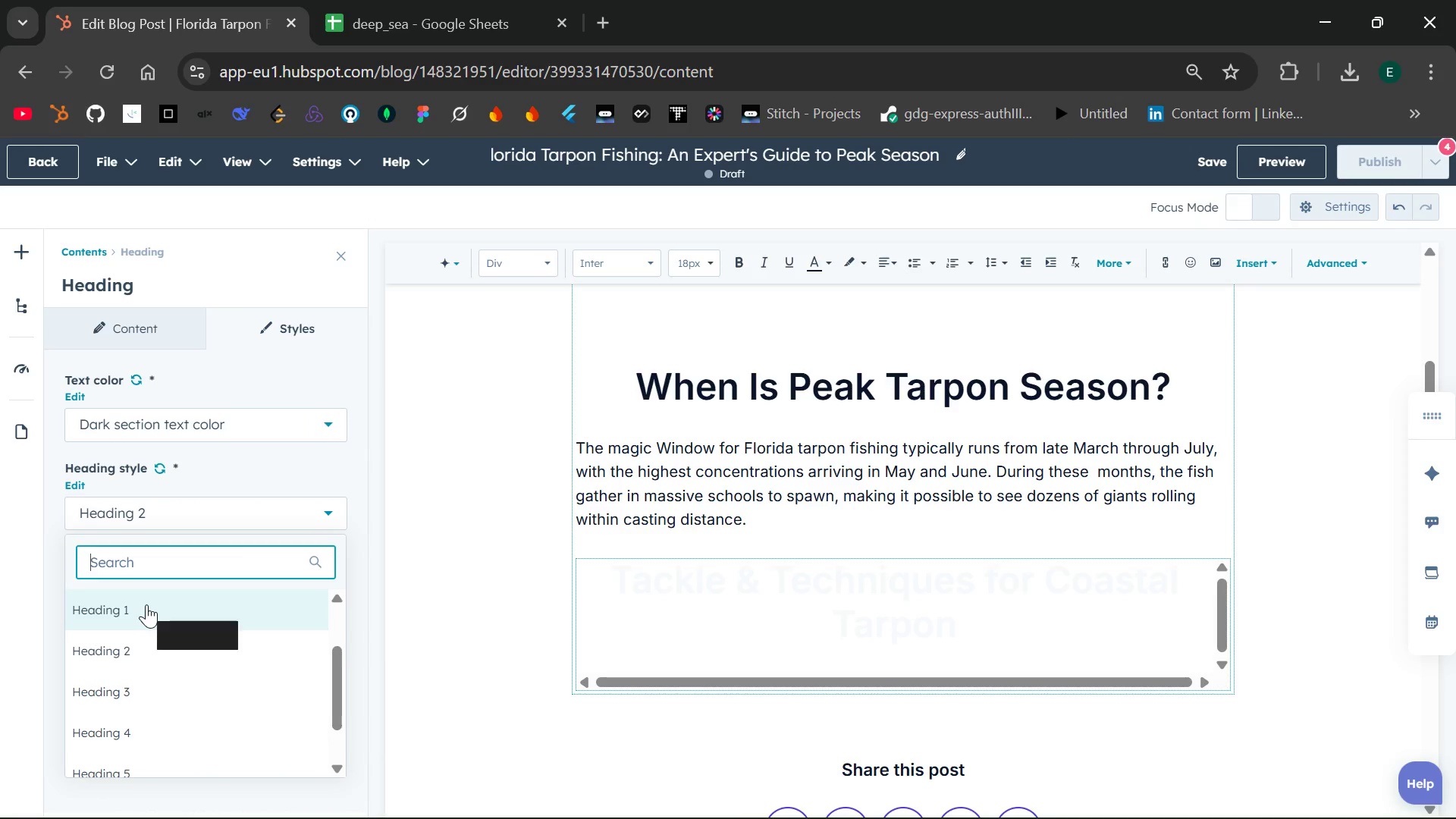 
left_click([146, 604])
 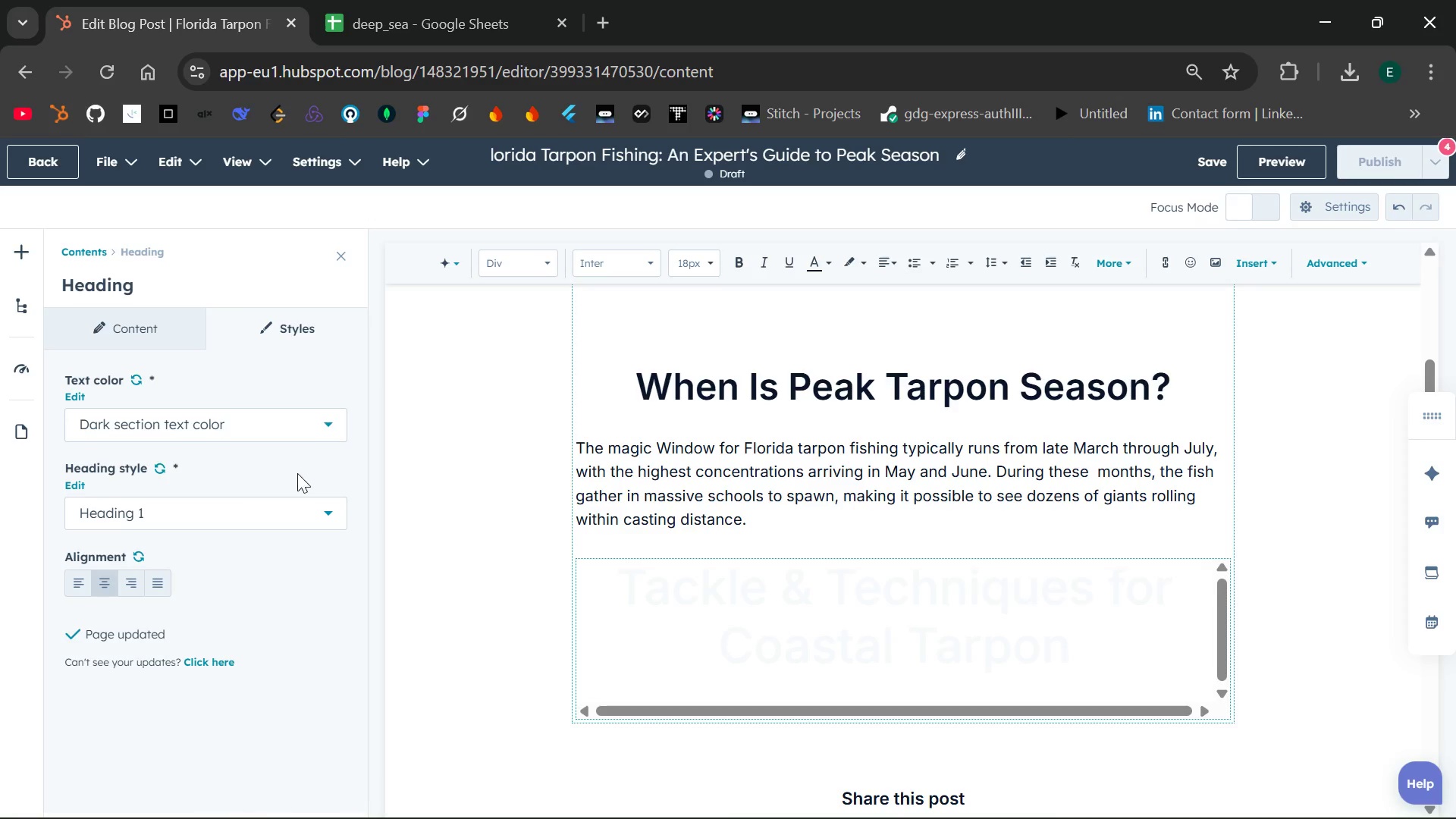 
left_click([321, 419])
 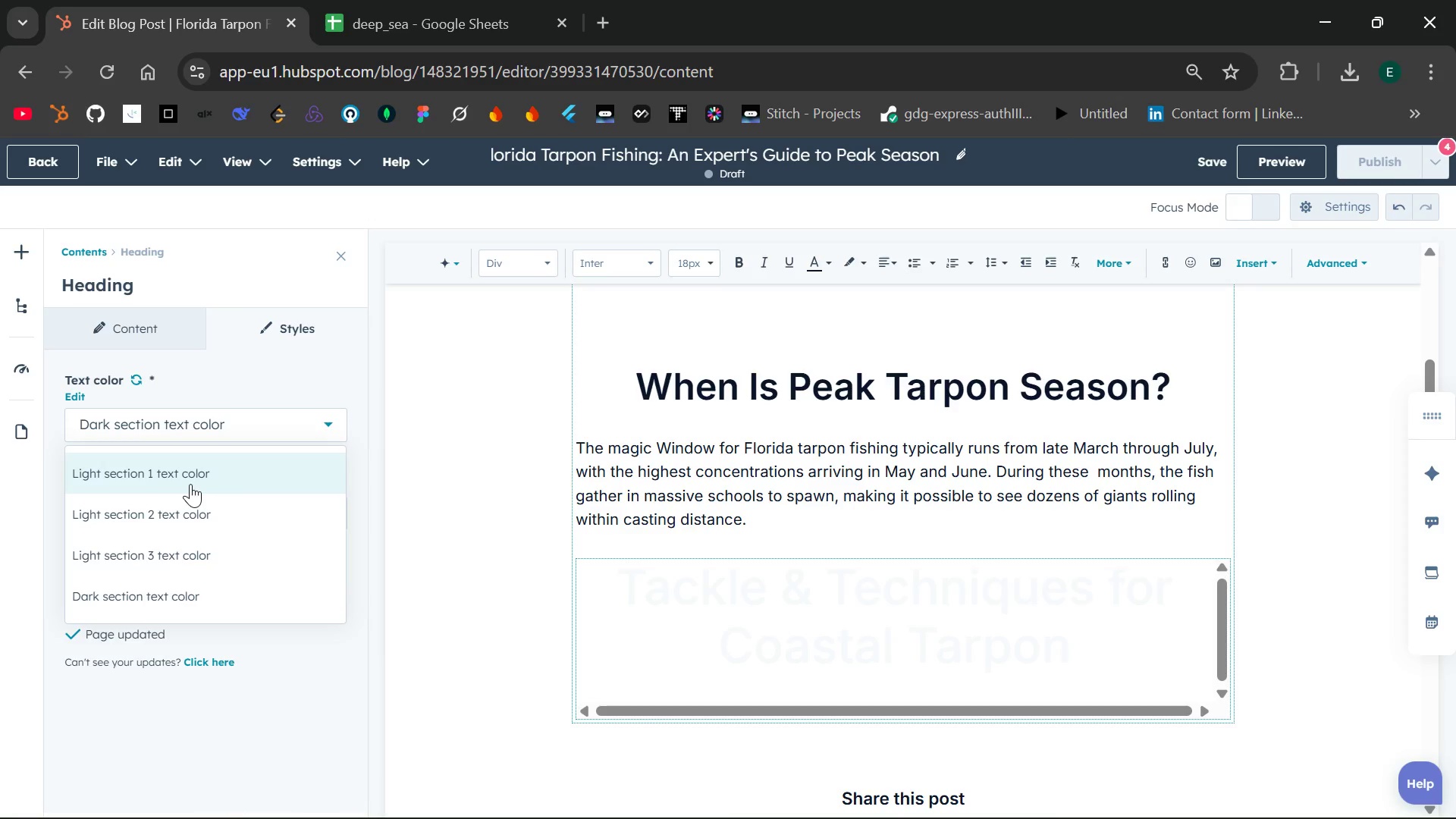 
left_click([190, 484])
 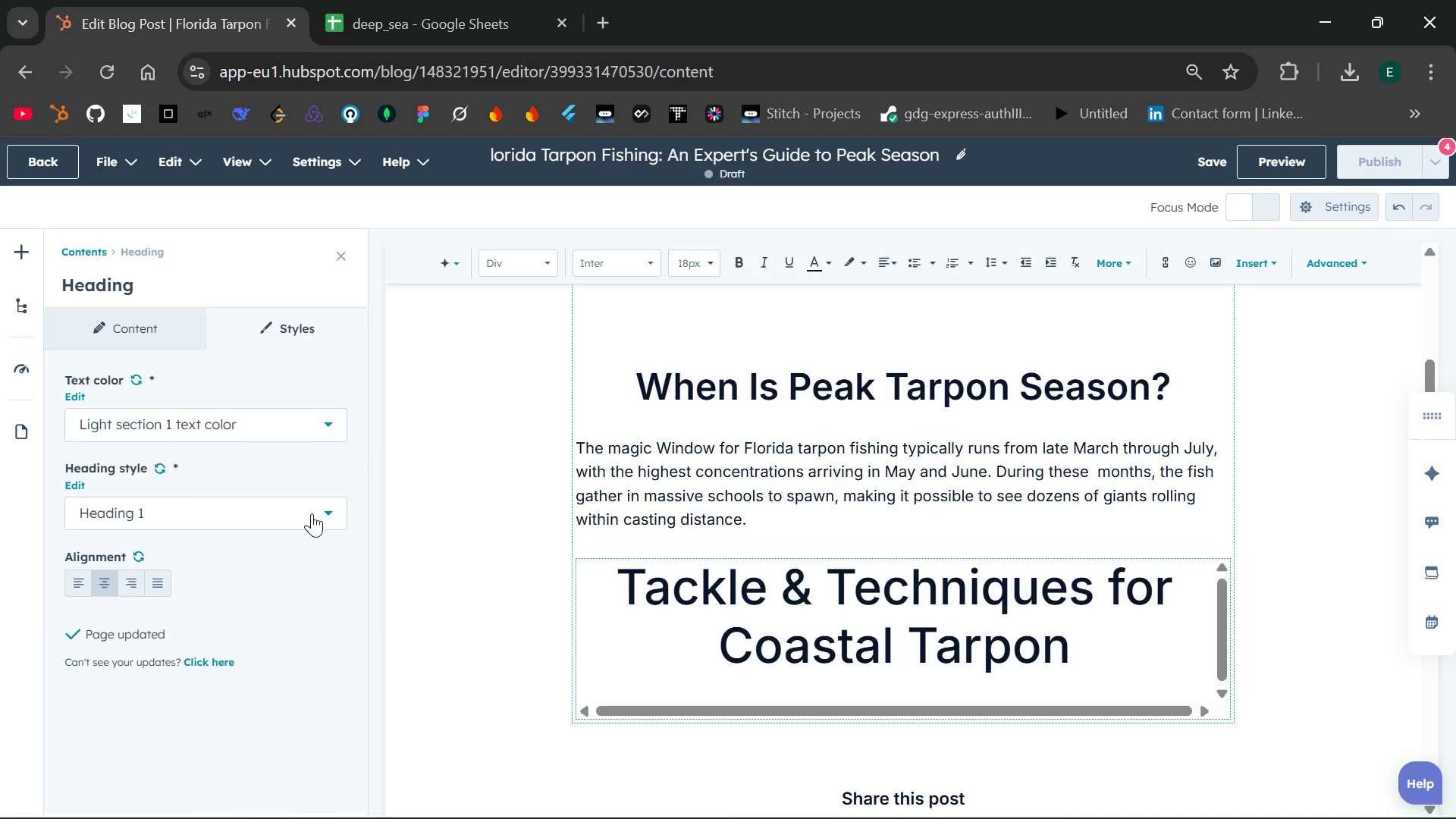 
left_click([312, 513])
 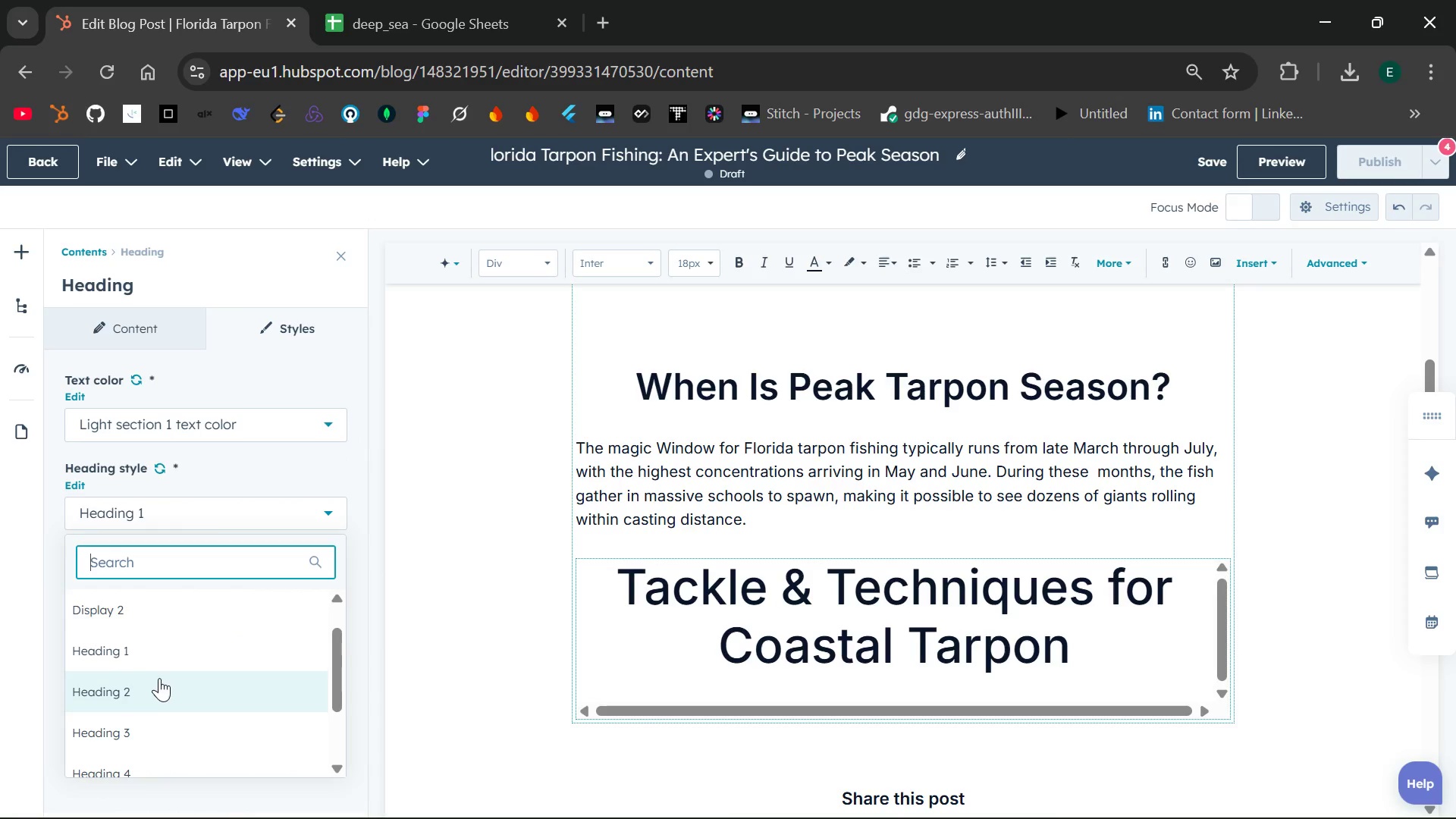 
left_click([158, 680])
 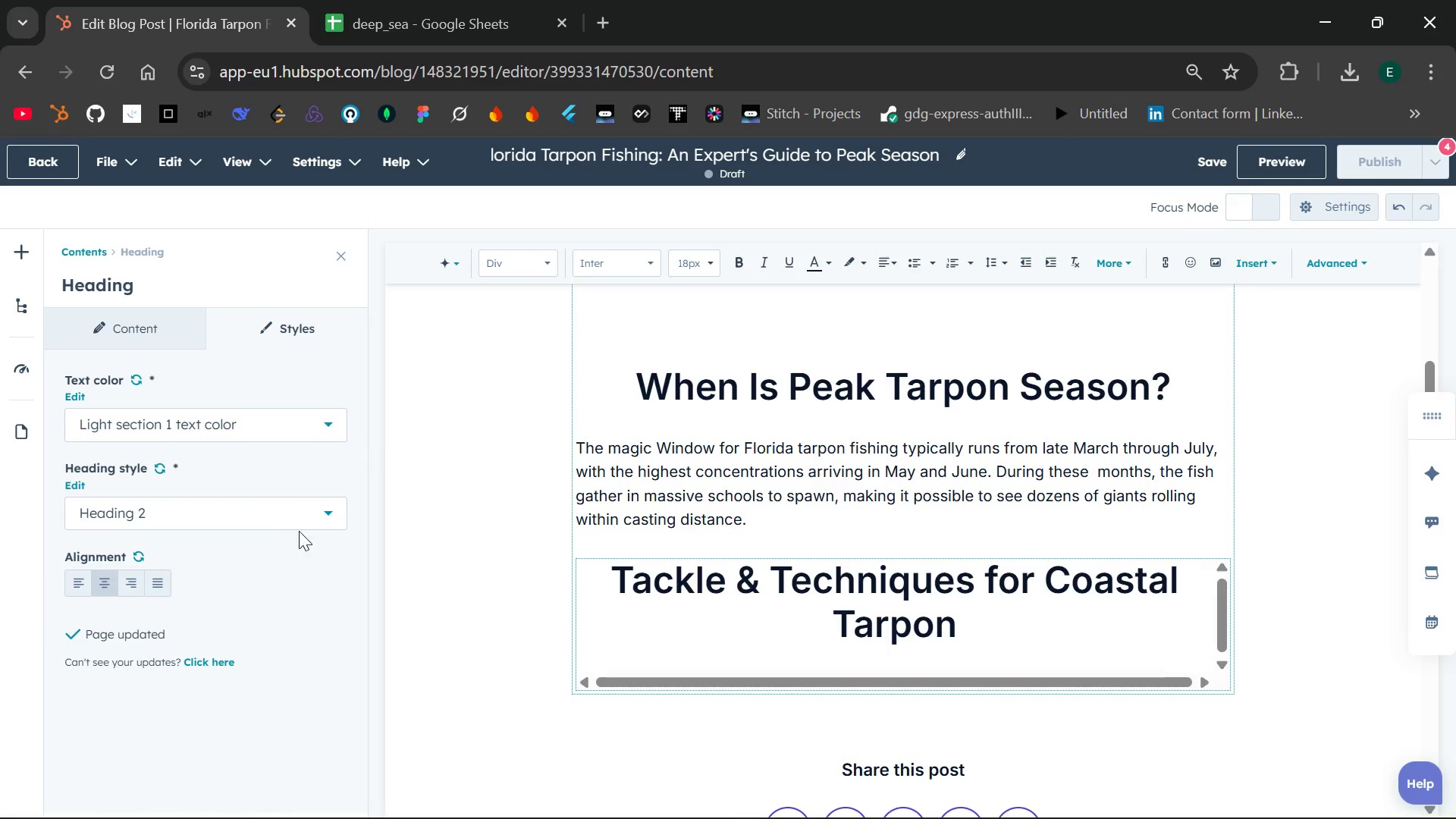 
left_click([311, 512])
 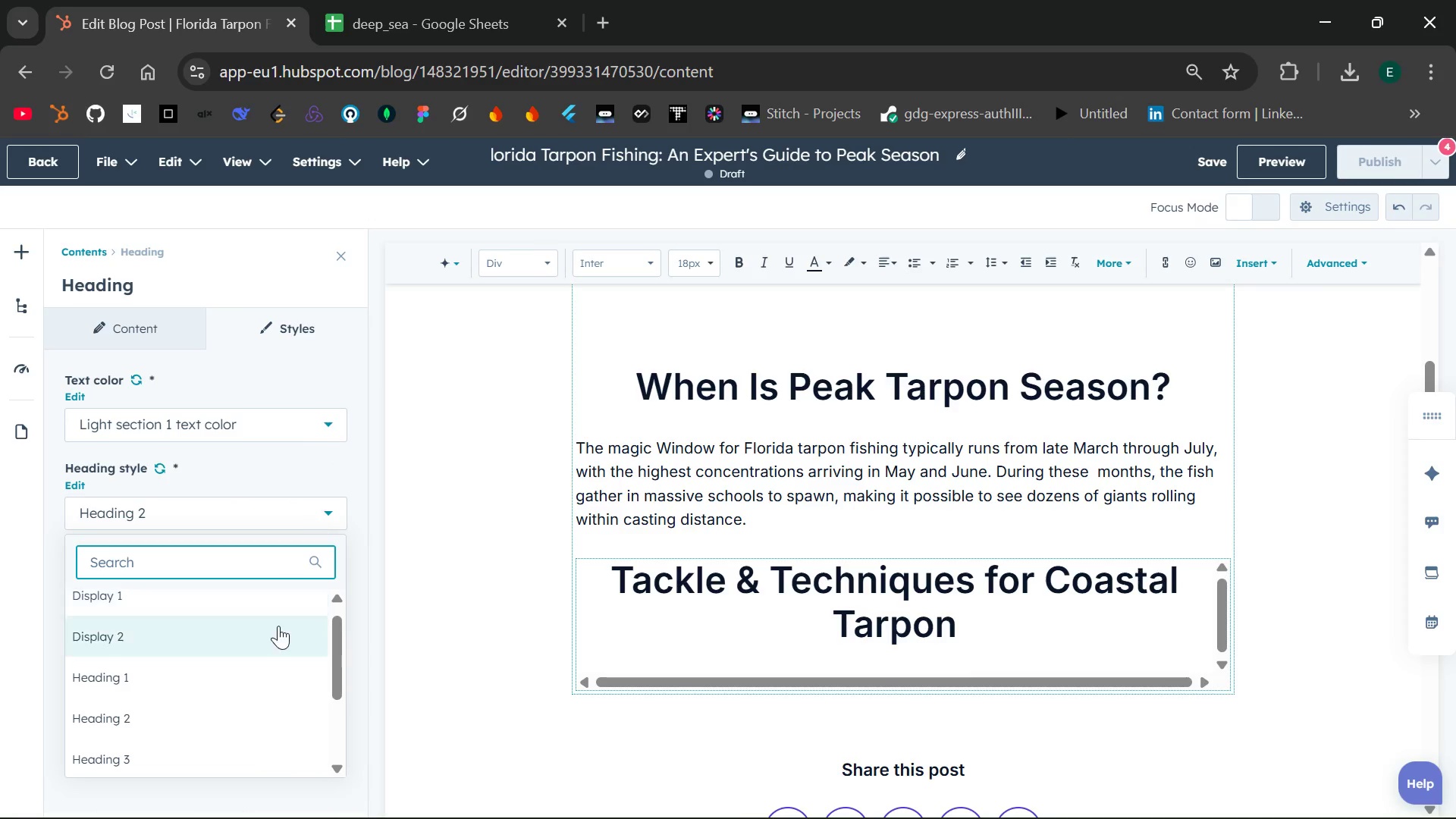 
mouse_move([267, 593])
 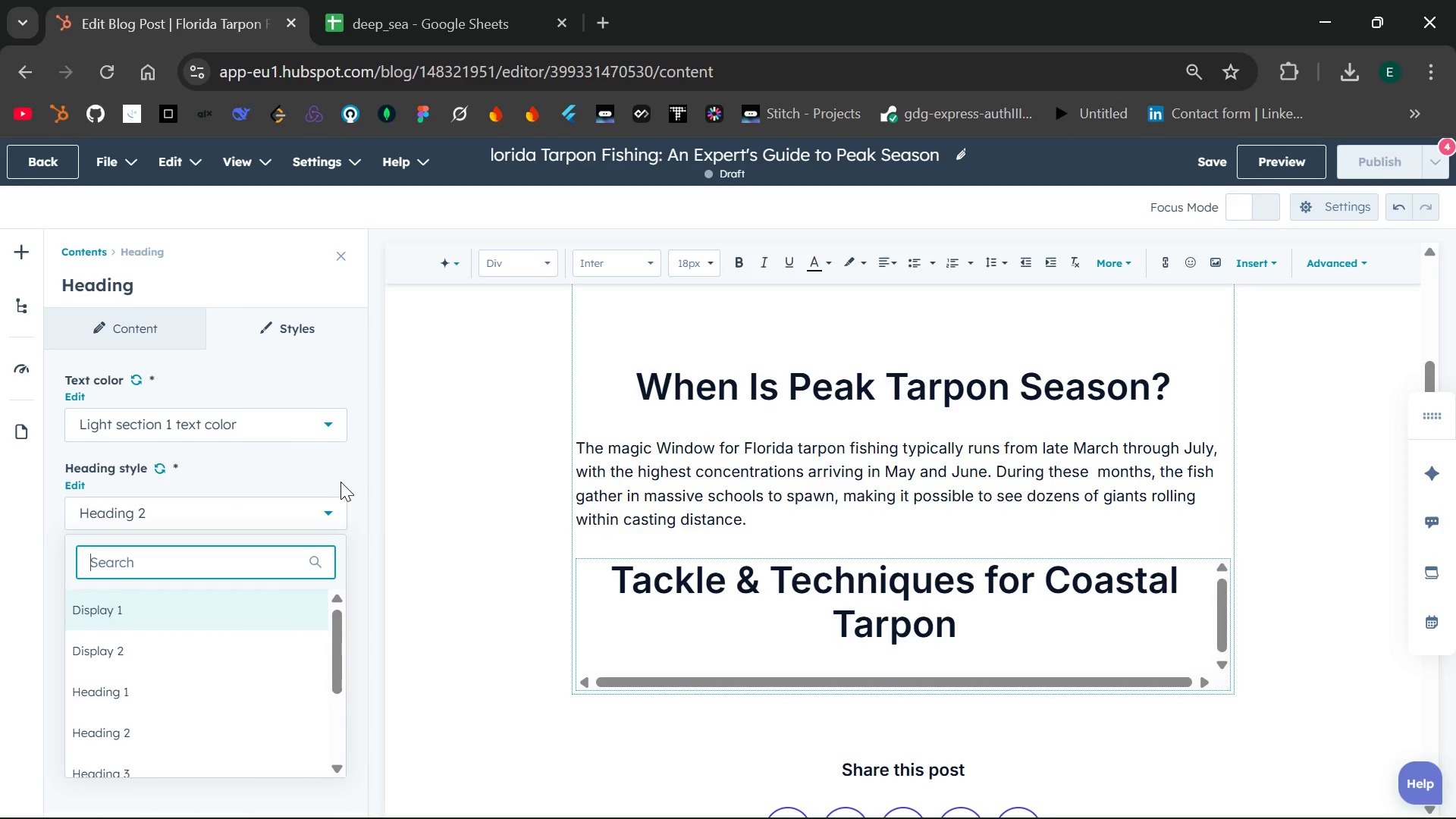 
left_click([340, 482])
 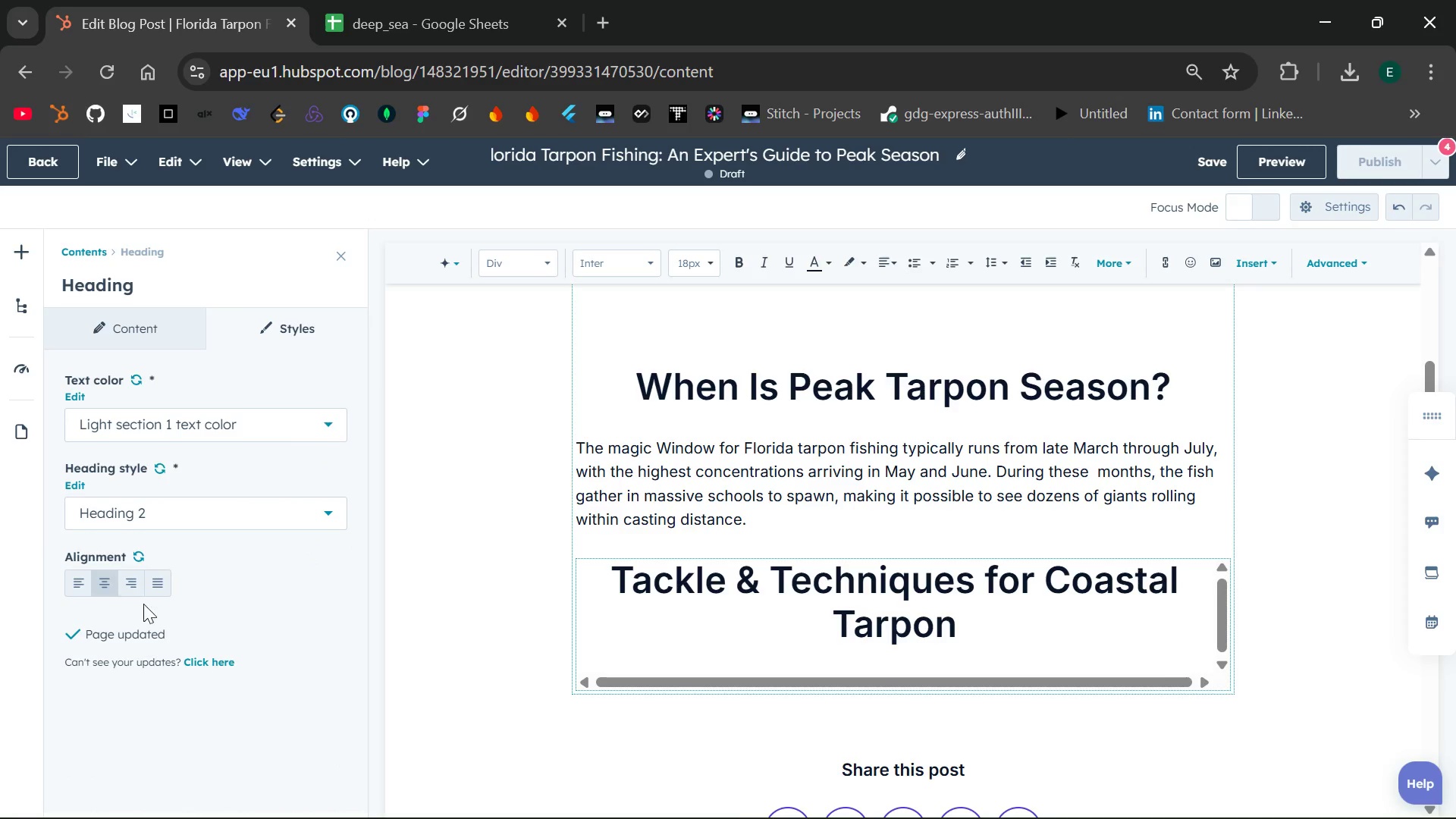 
left_click([85, 579])
 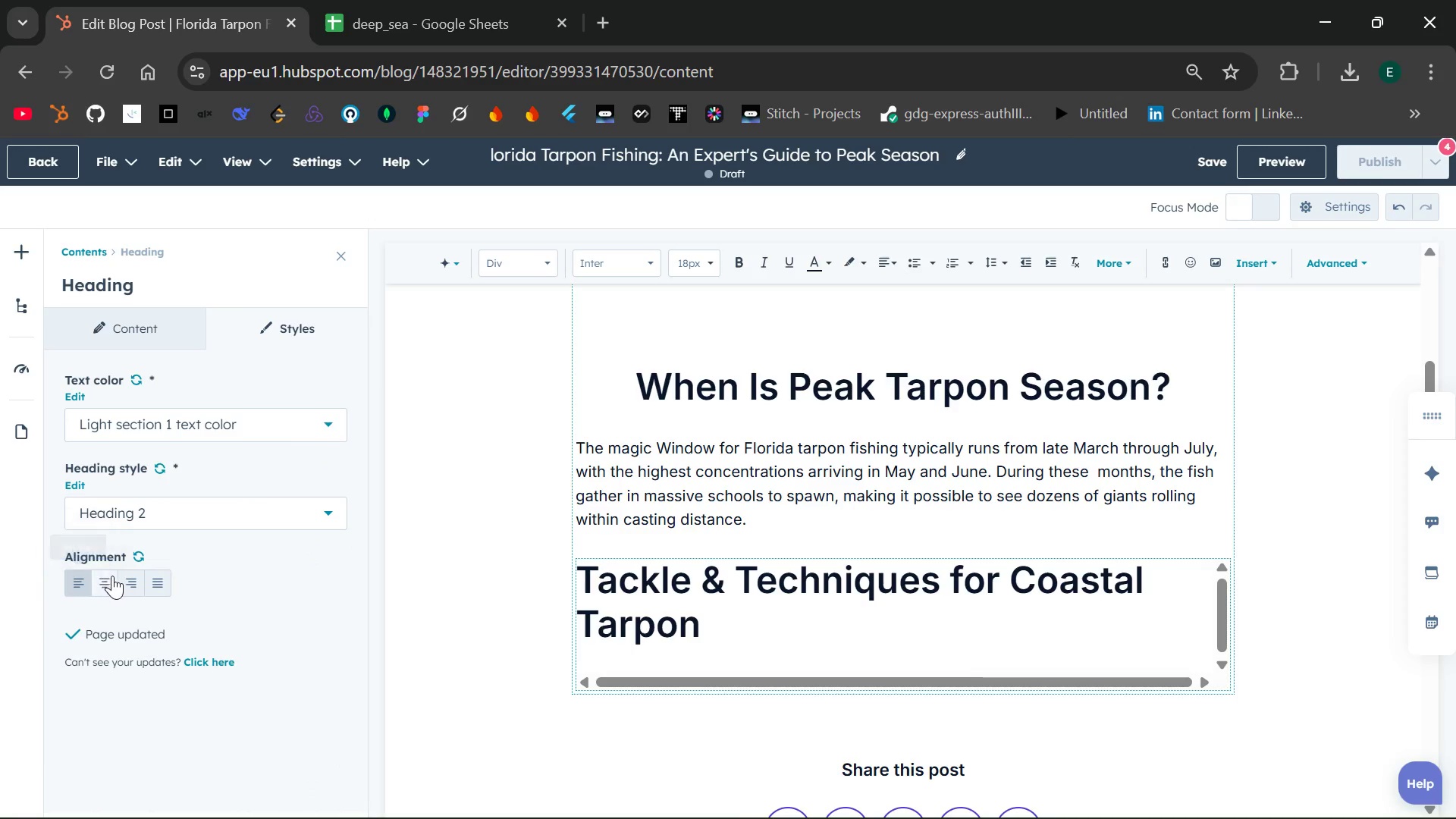 
left_click([115, 576])
 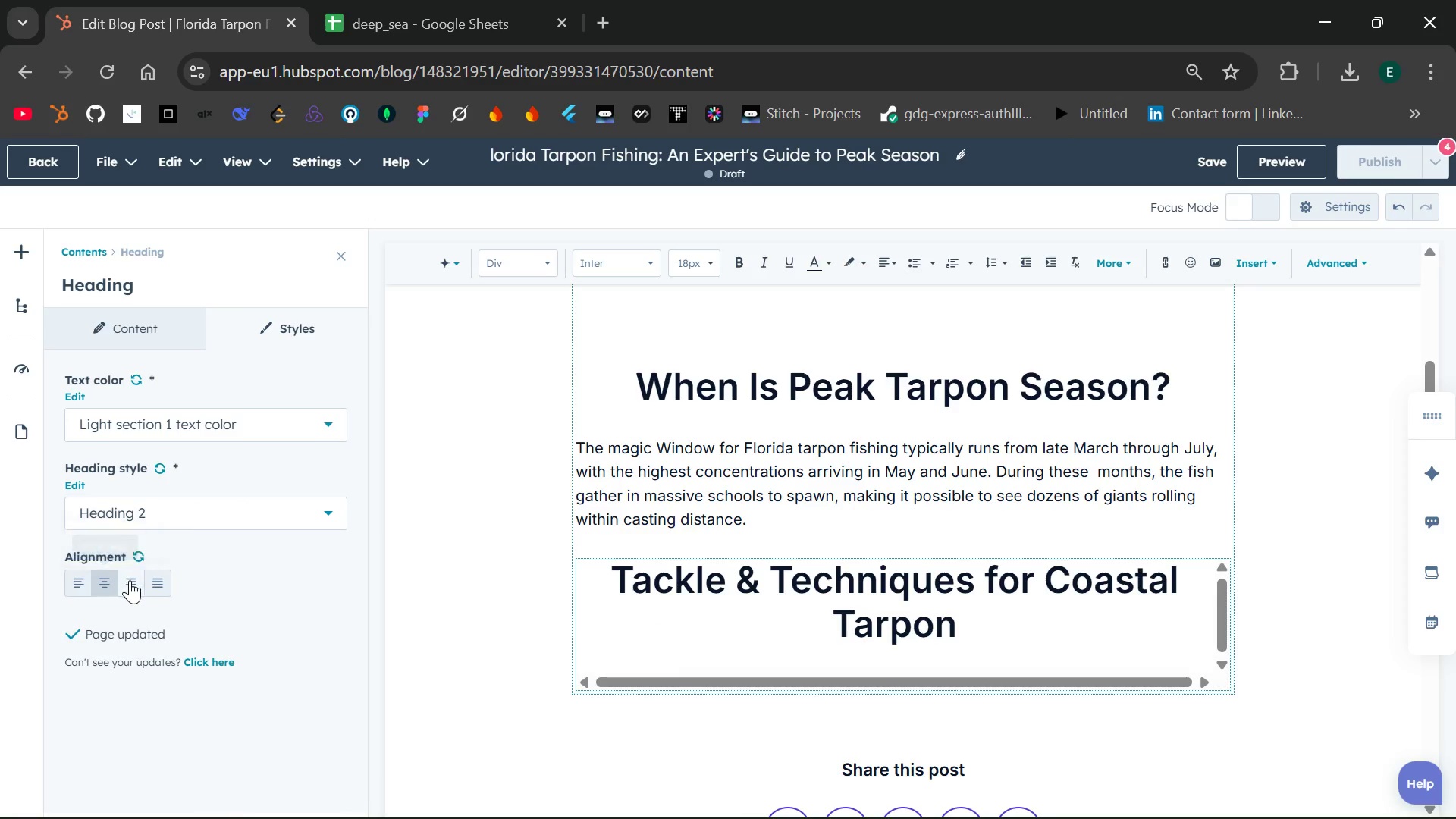 
left_click([130, 580])
 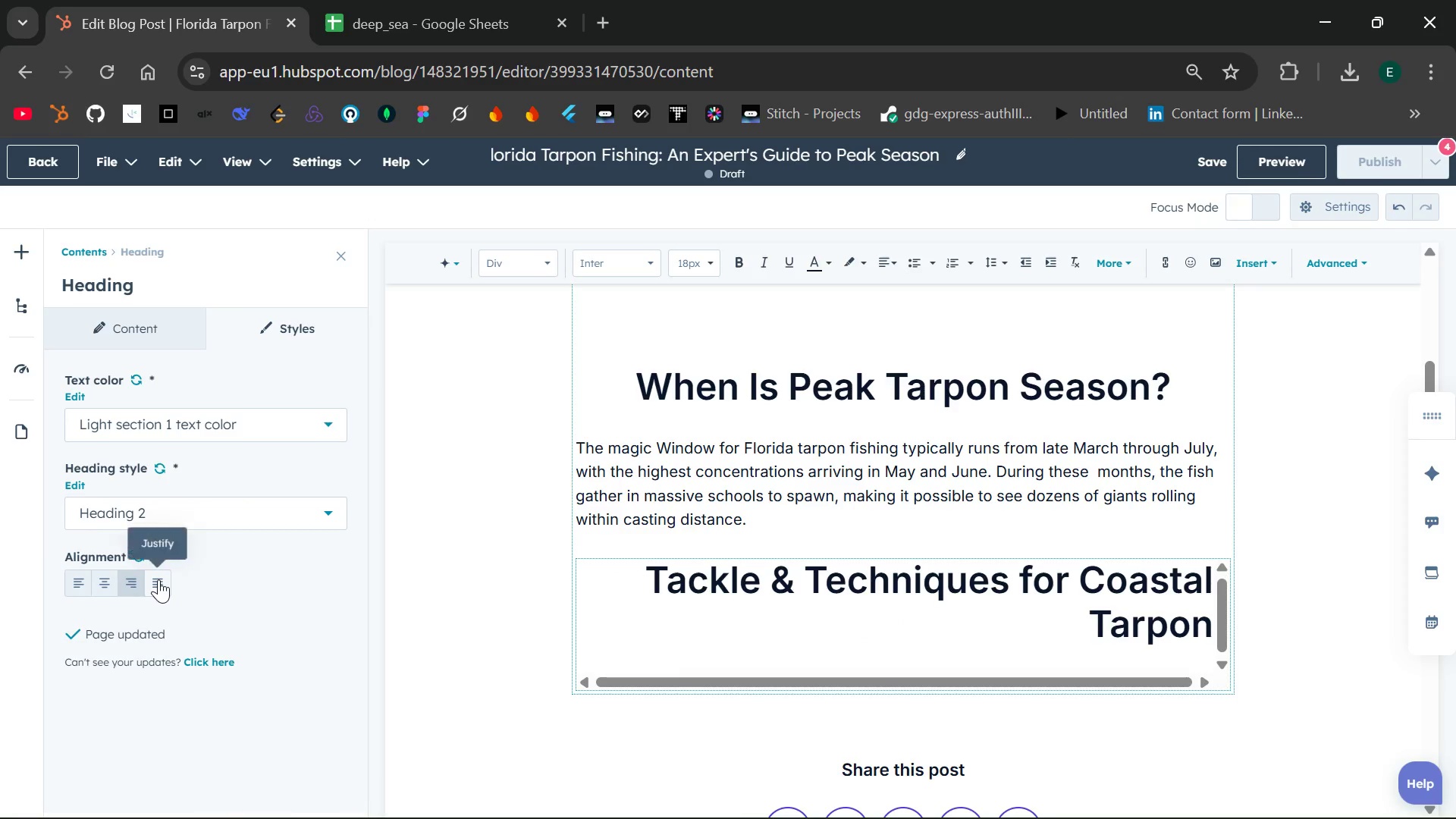 
left_click([158, 579])
 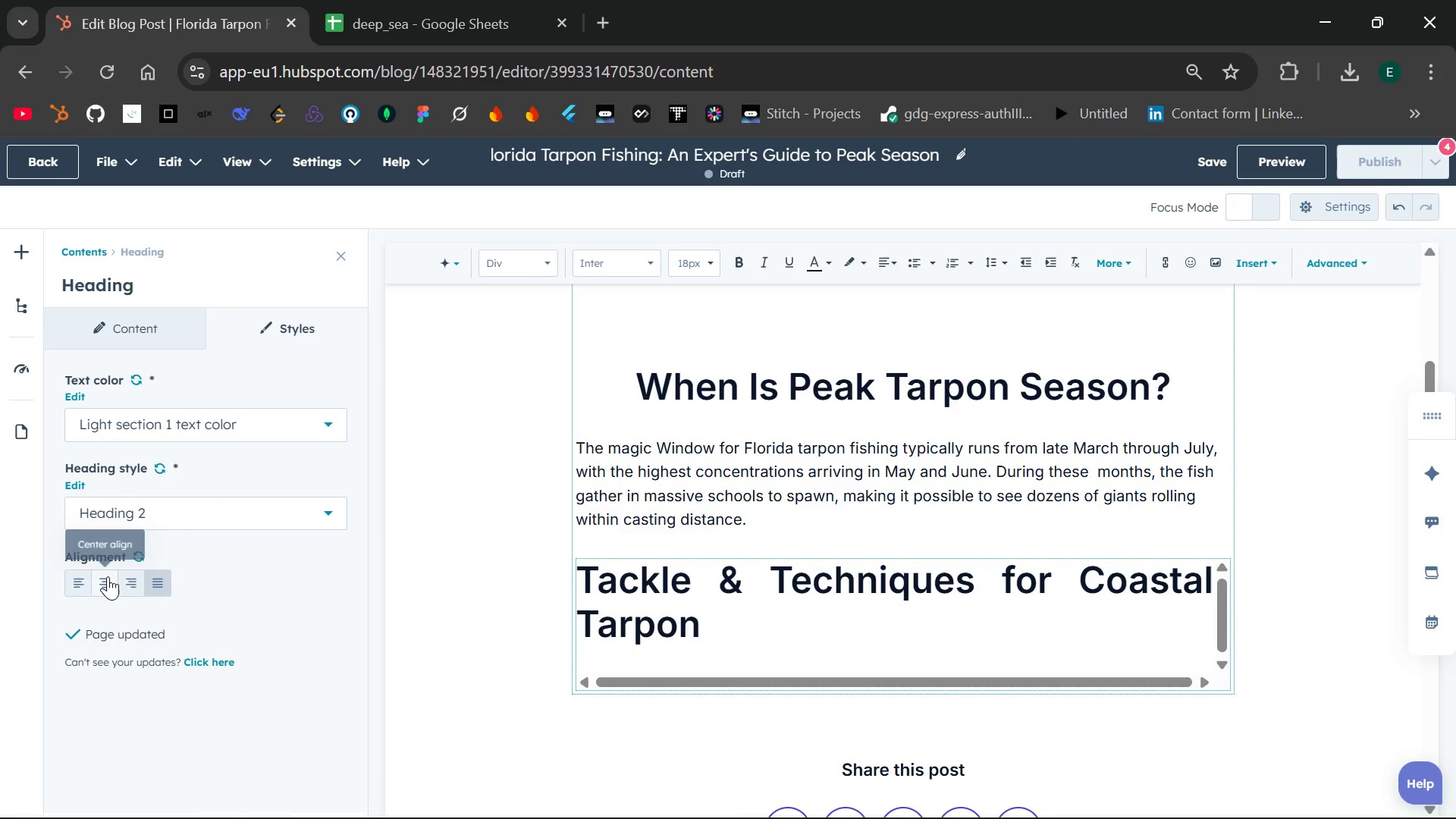 
left_click([108, 578])
 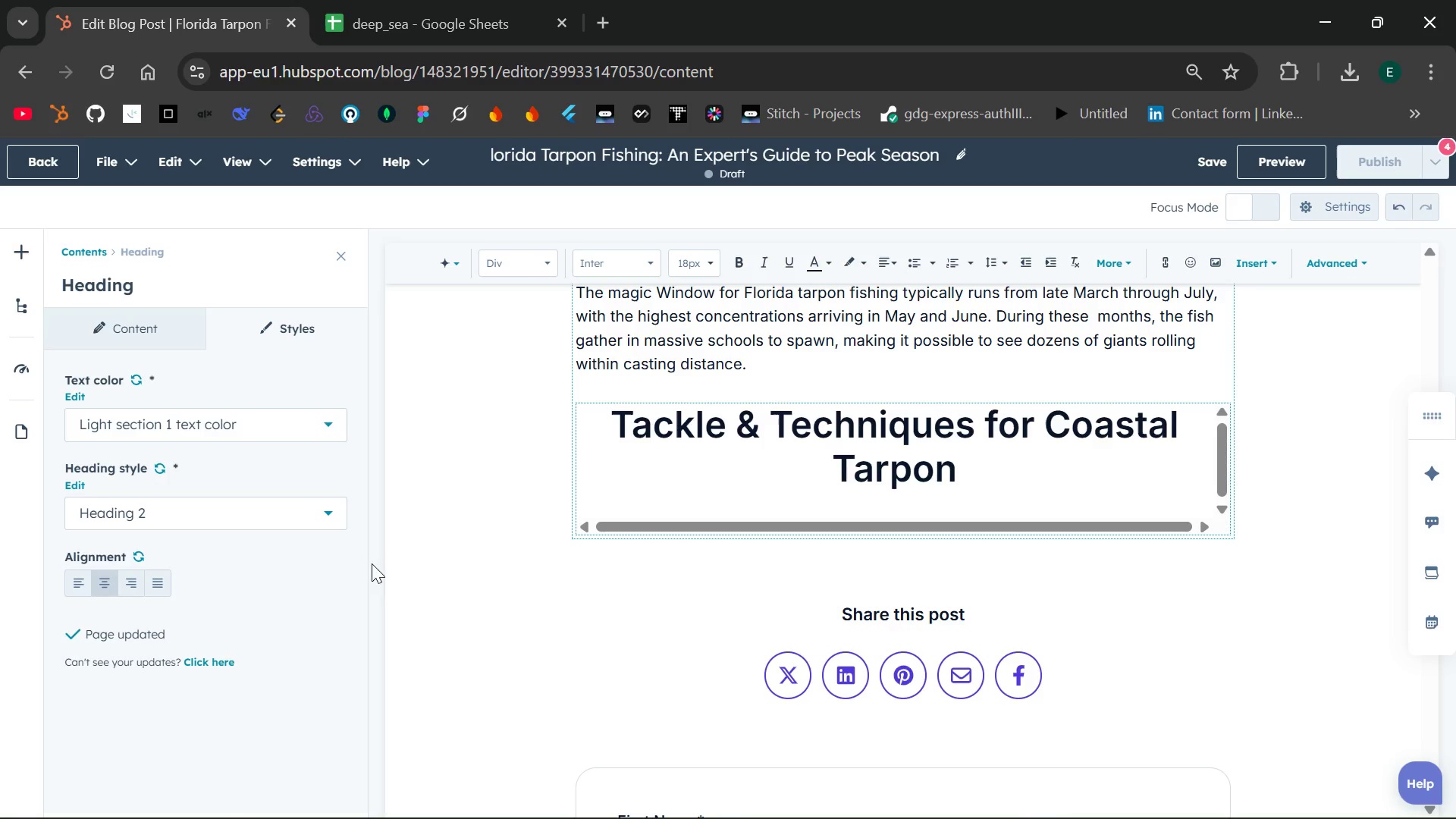 
wait(96.34)
 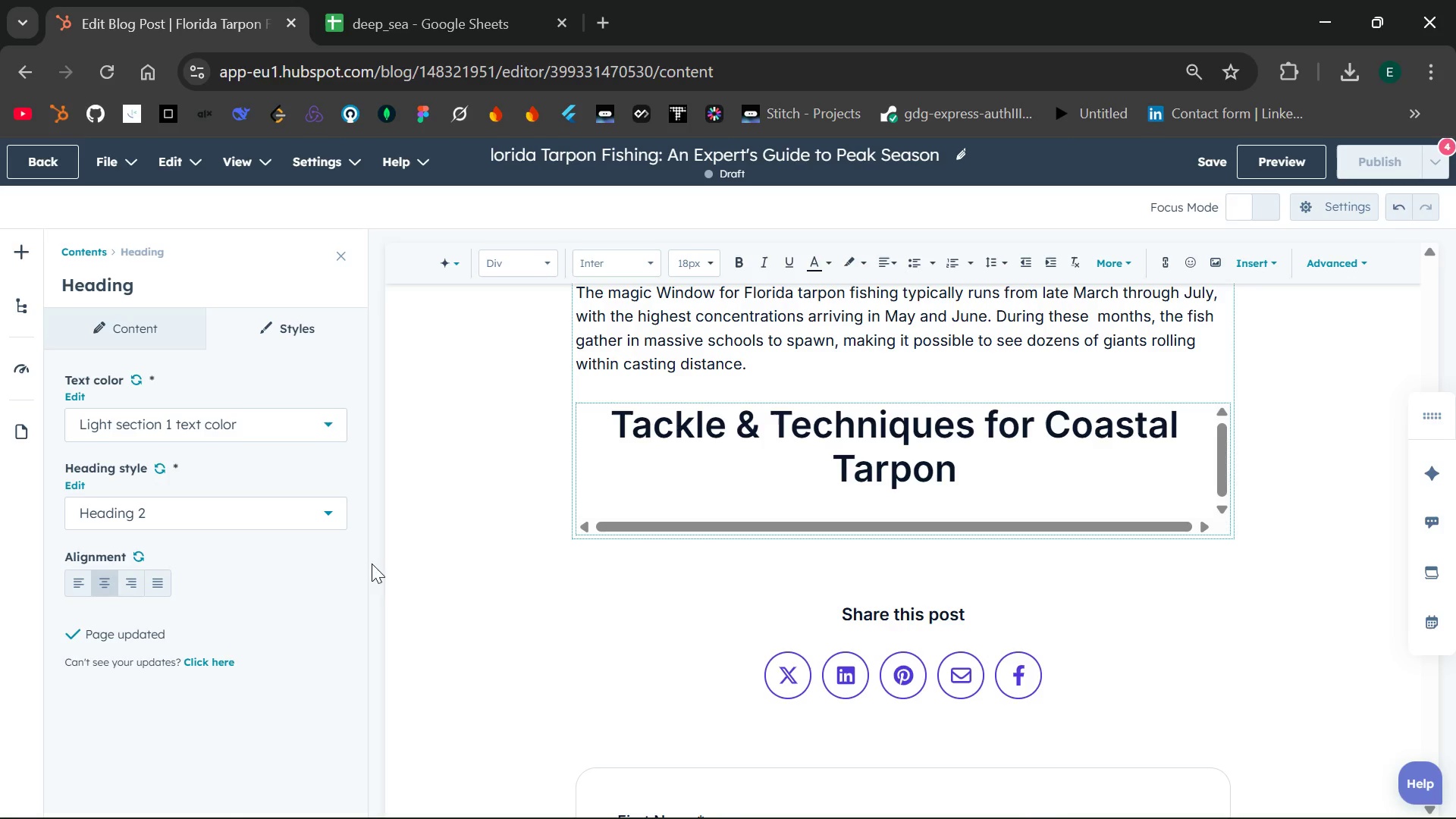 
left_click([633, 565])
 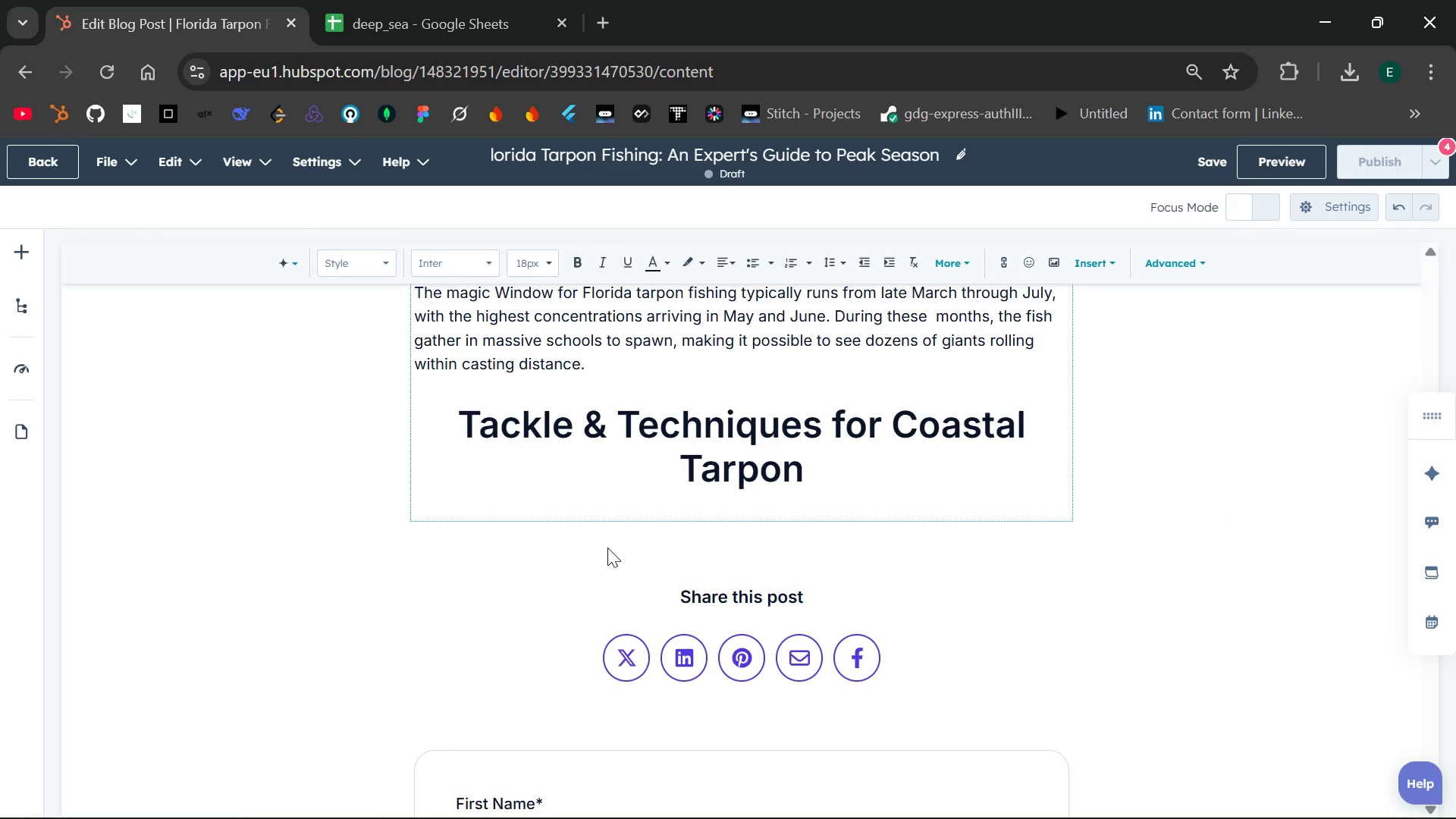 
left_click([568, 519])
 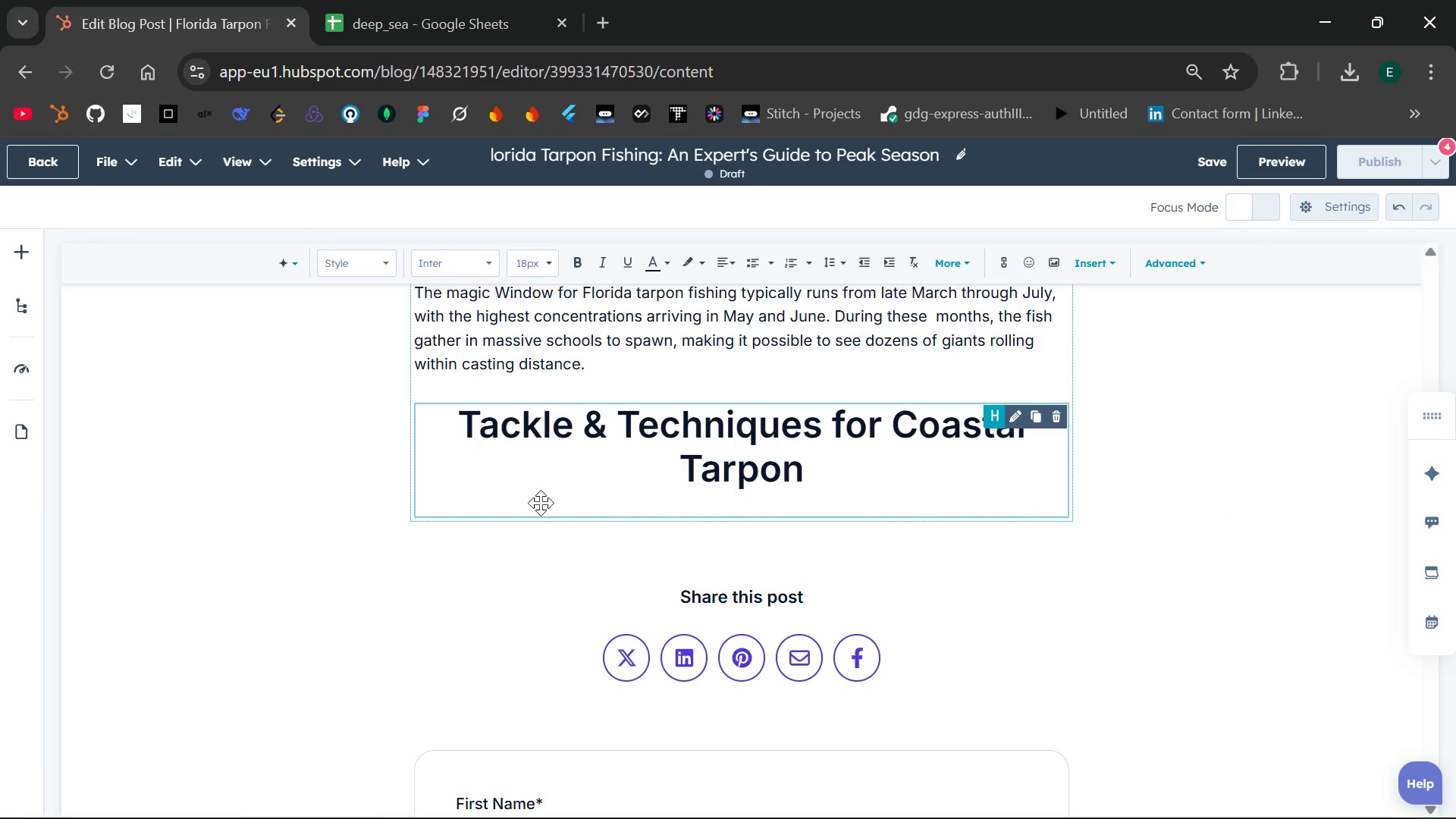 
left_click([541, 503])
 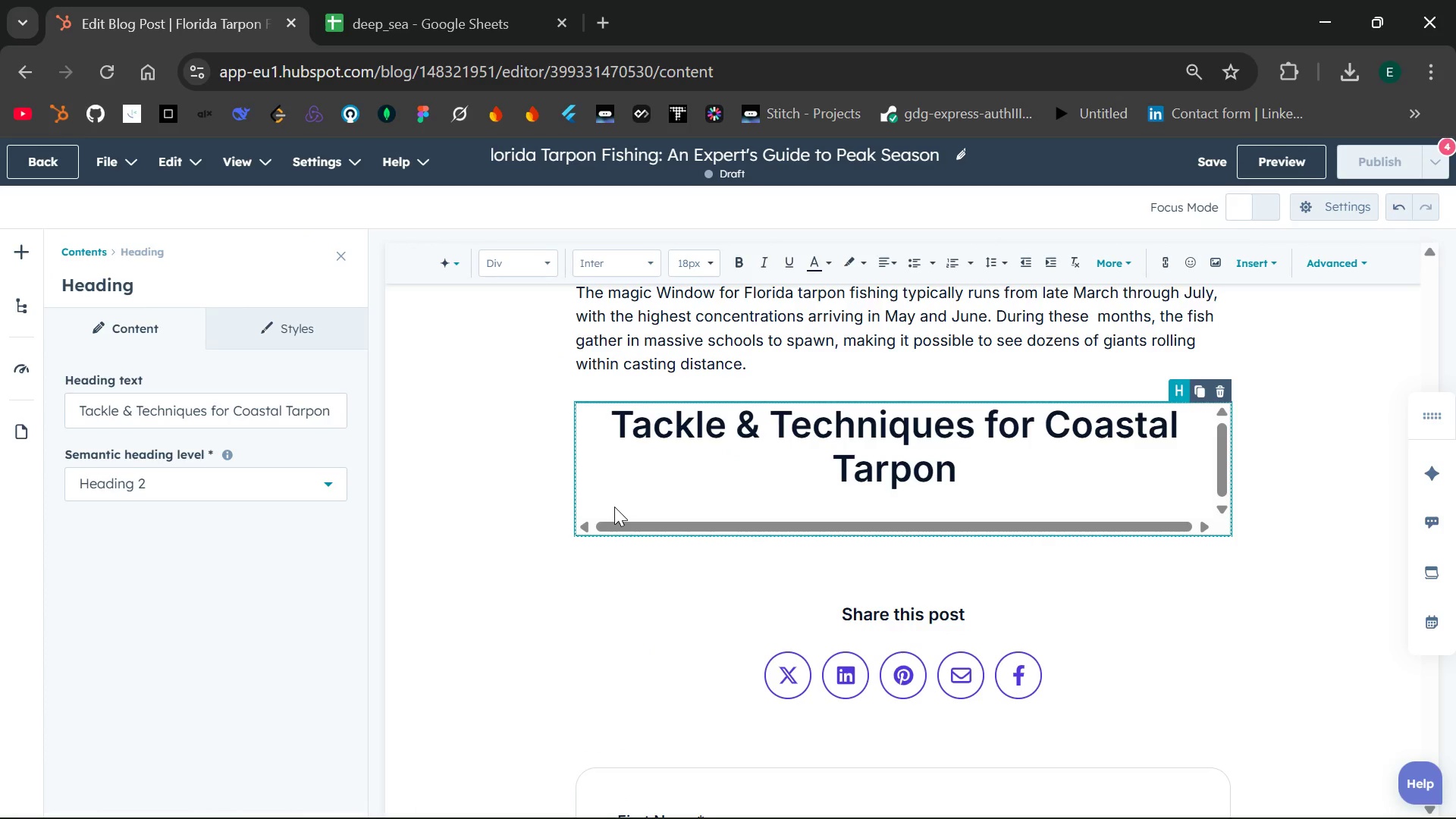 
key(End)
 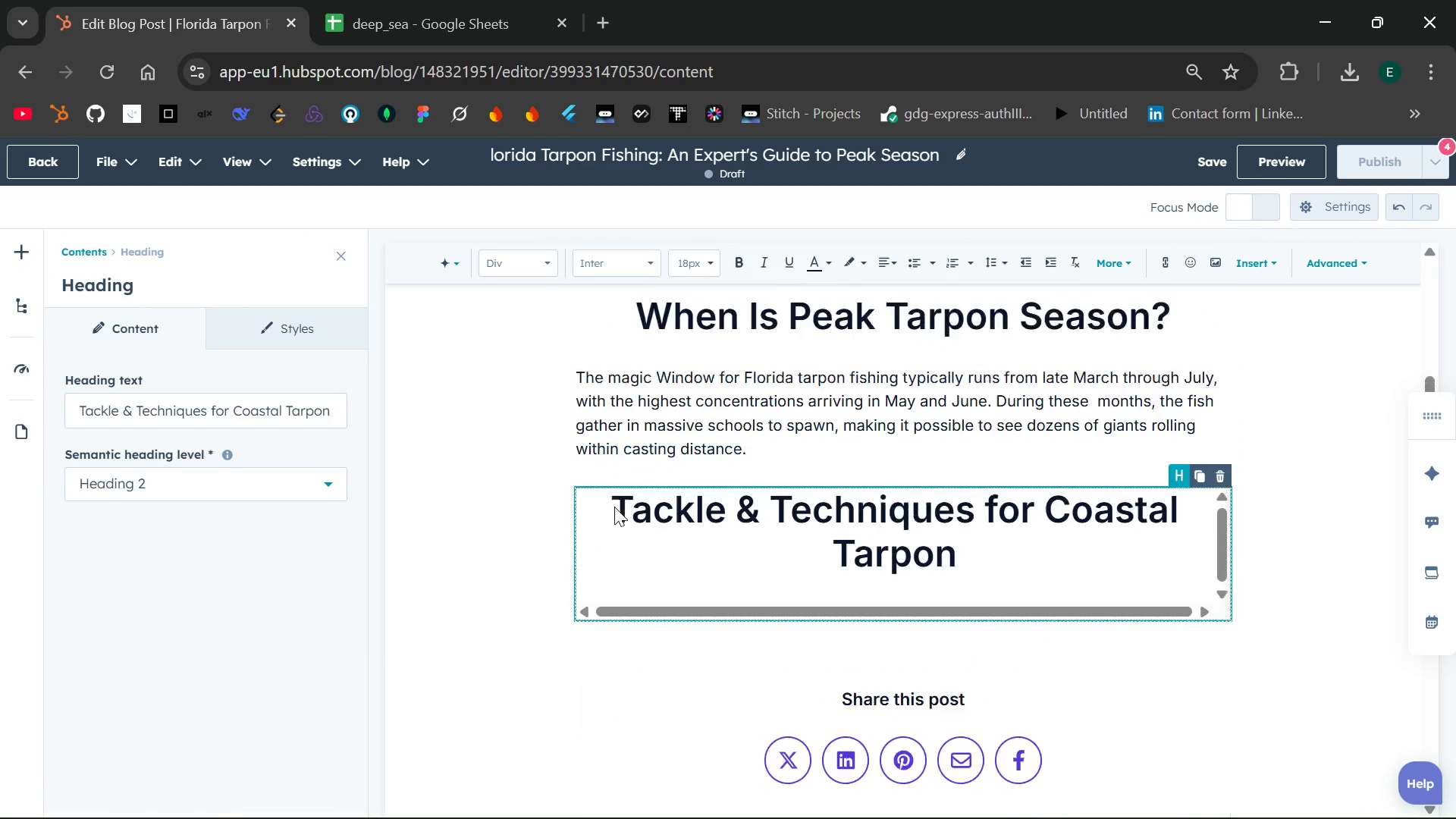 
wait(5.72)
 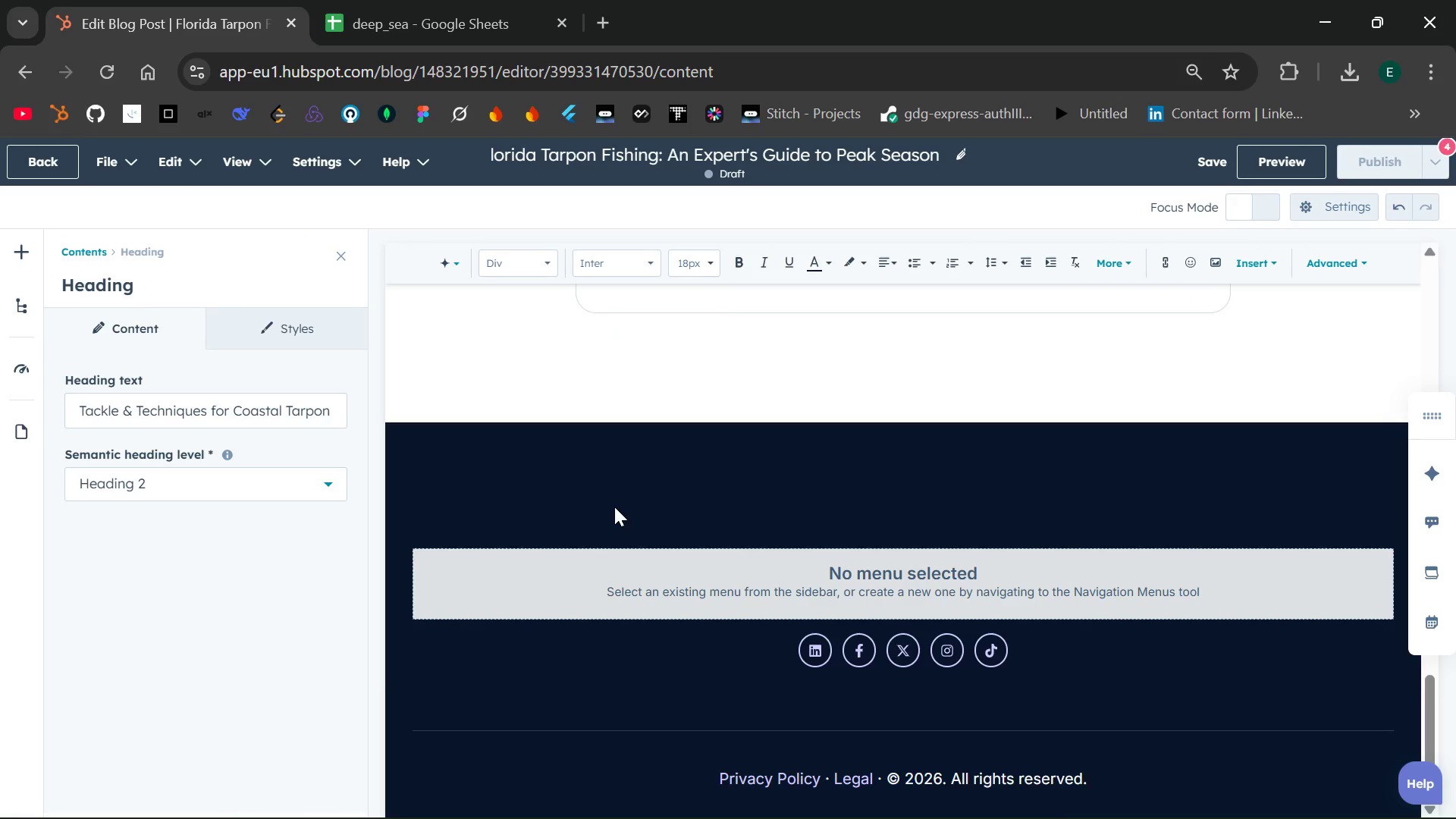 
left_click([1088, 644])
 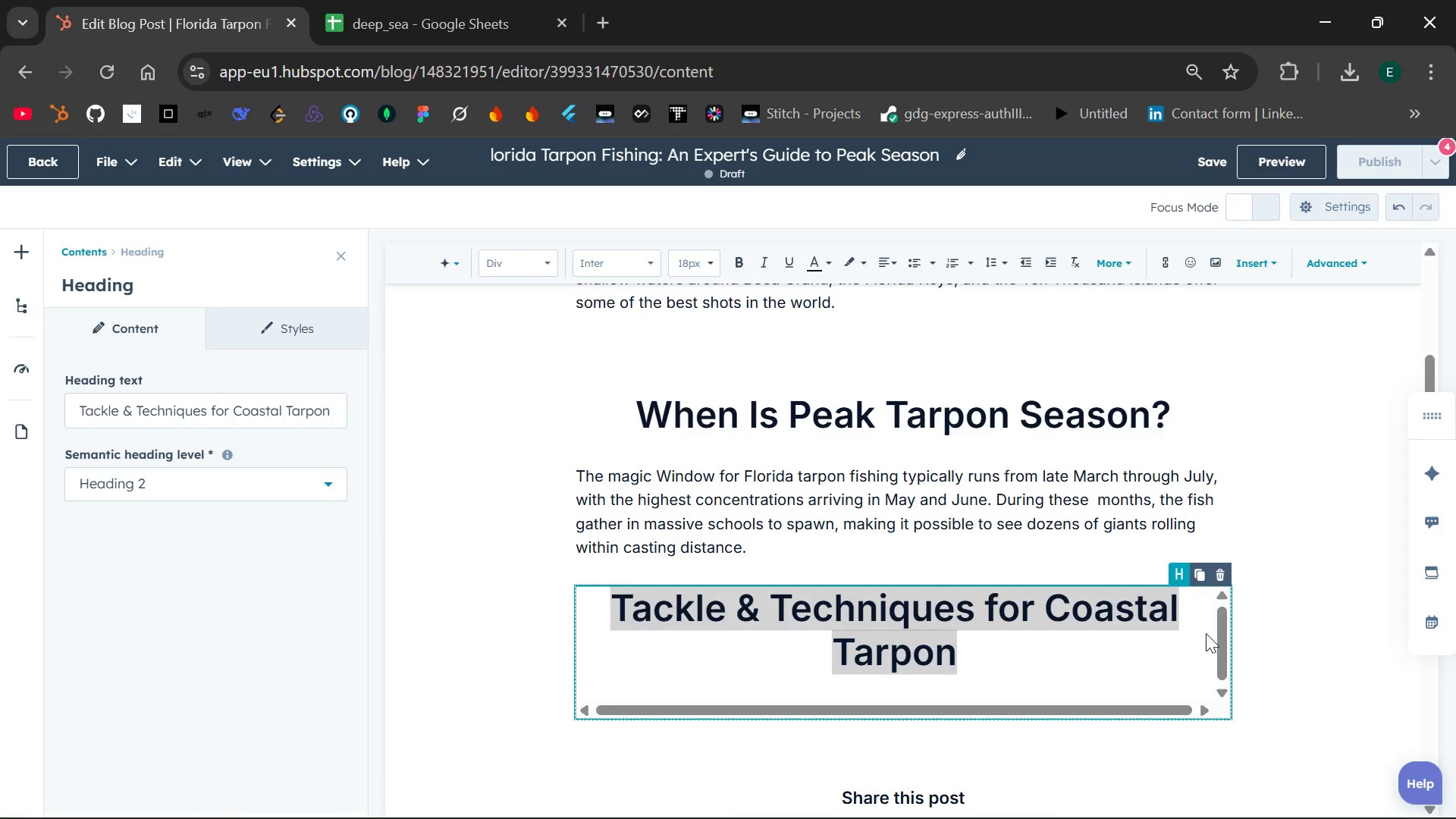 
left_click([1209, 630])
 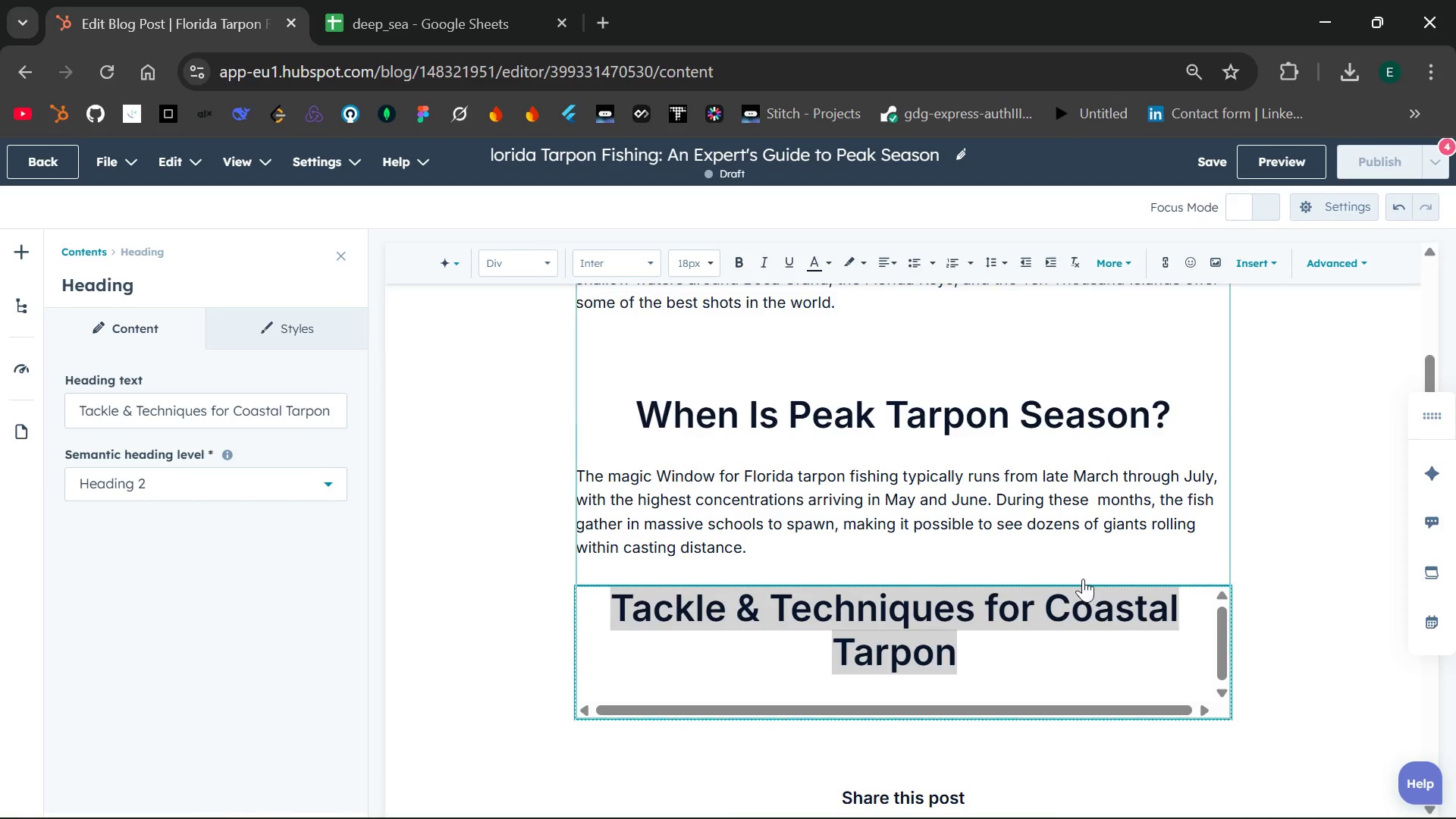 
left_click([1081, 578])
 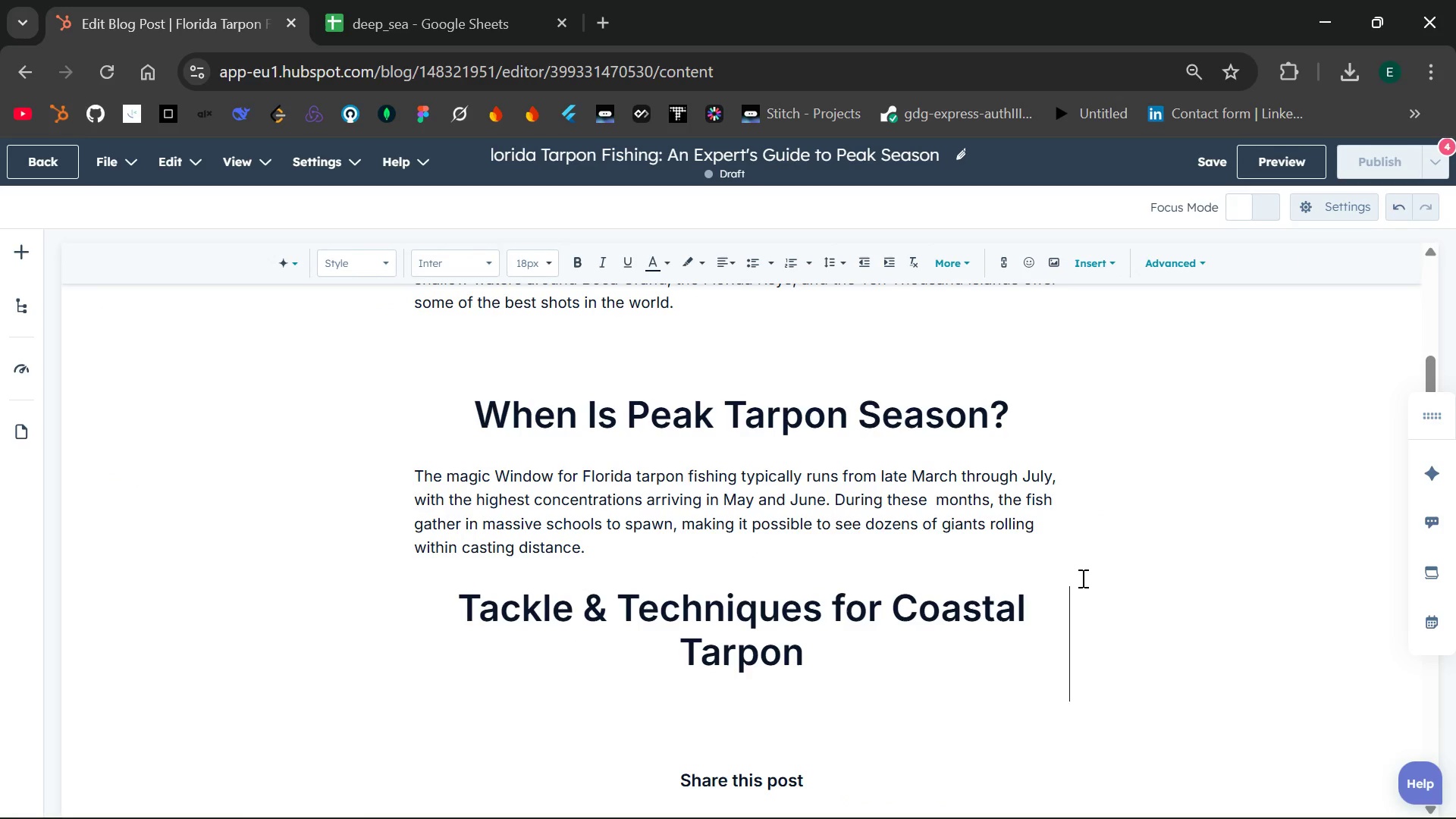 
key(Enter)
 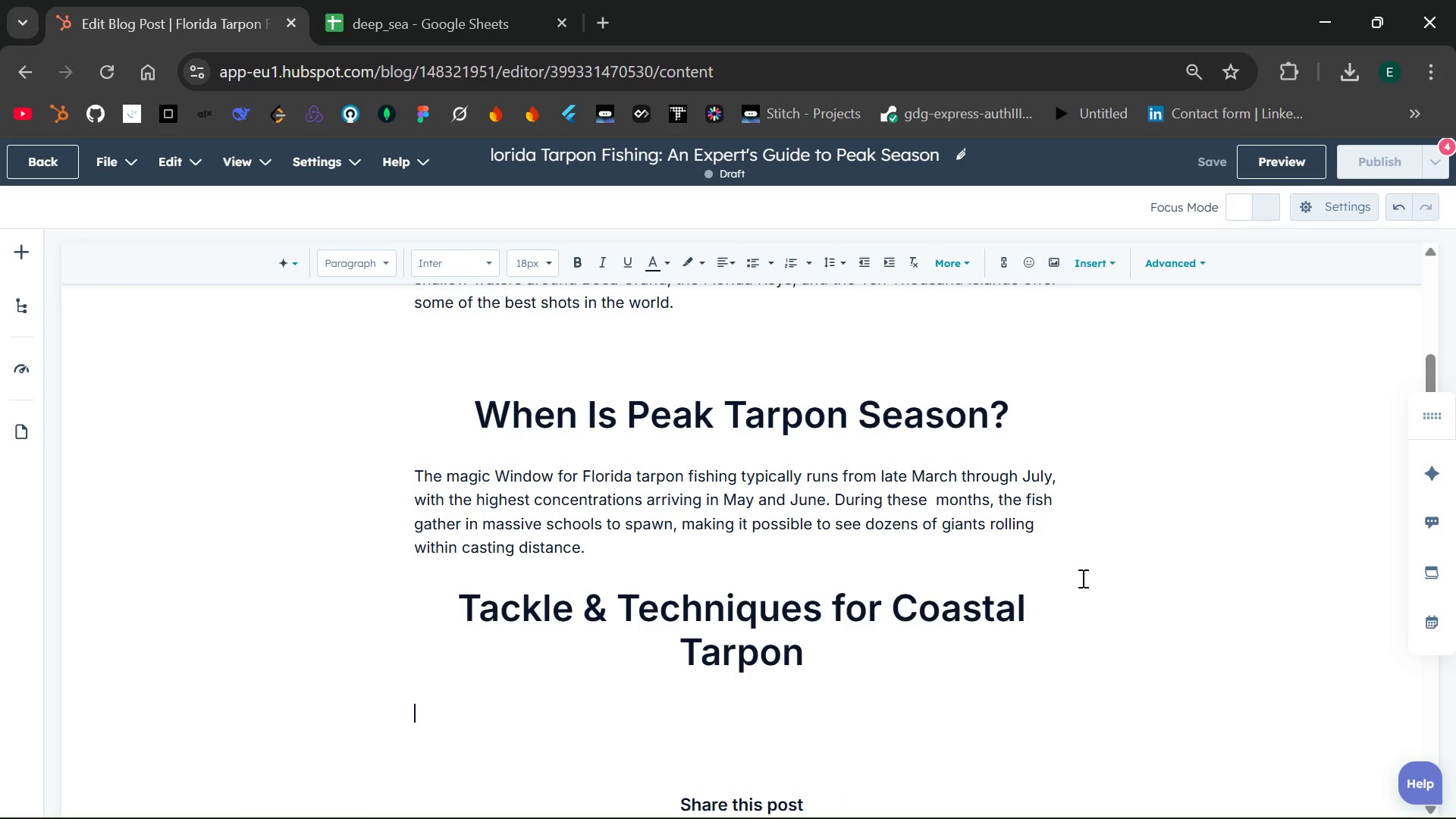 
wait(8.61)
 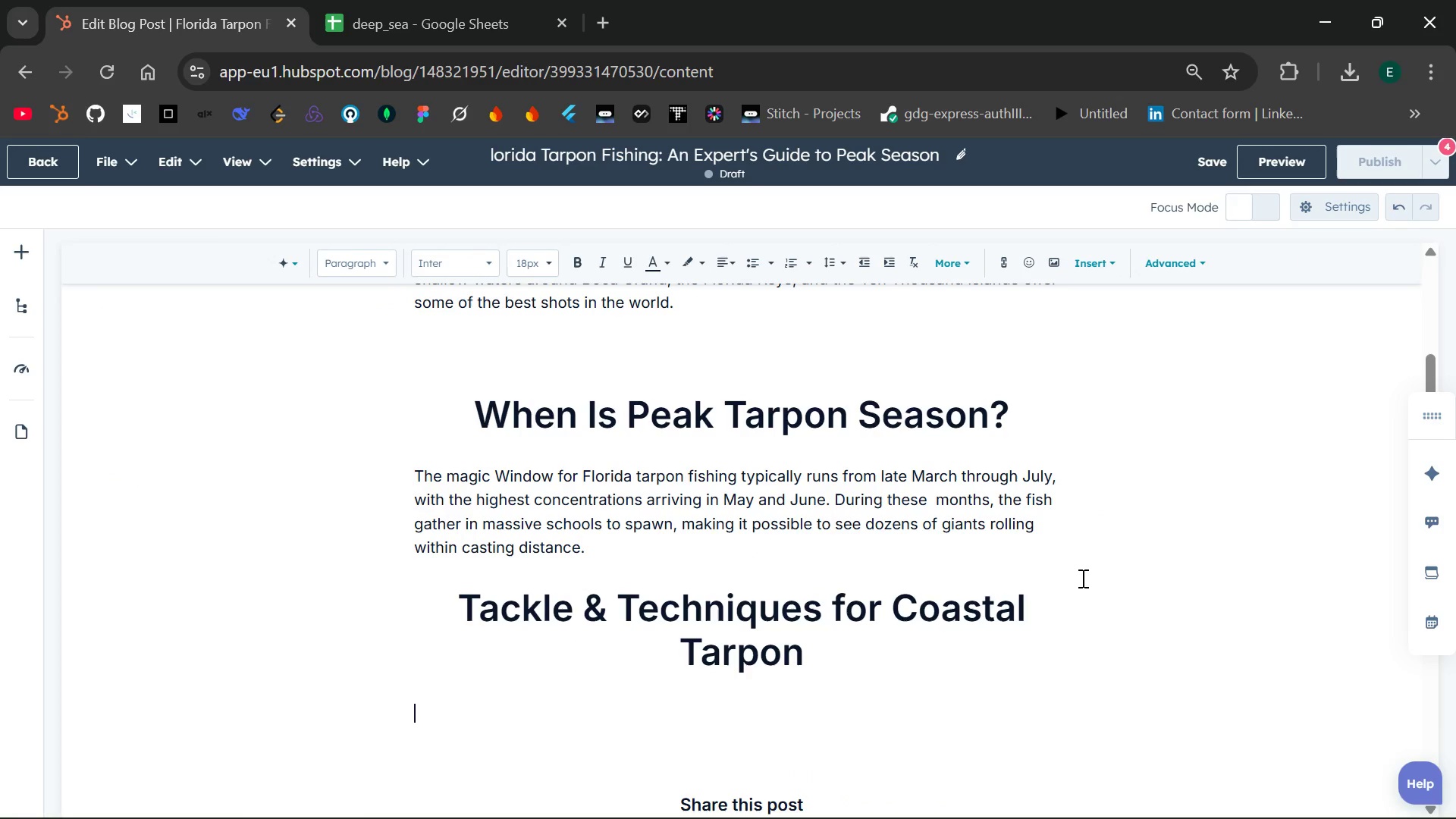 
type(Whether you prefer fly fishing or conventional tackle, a 9)
 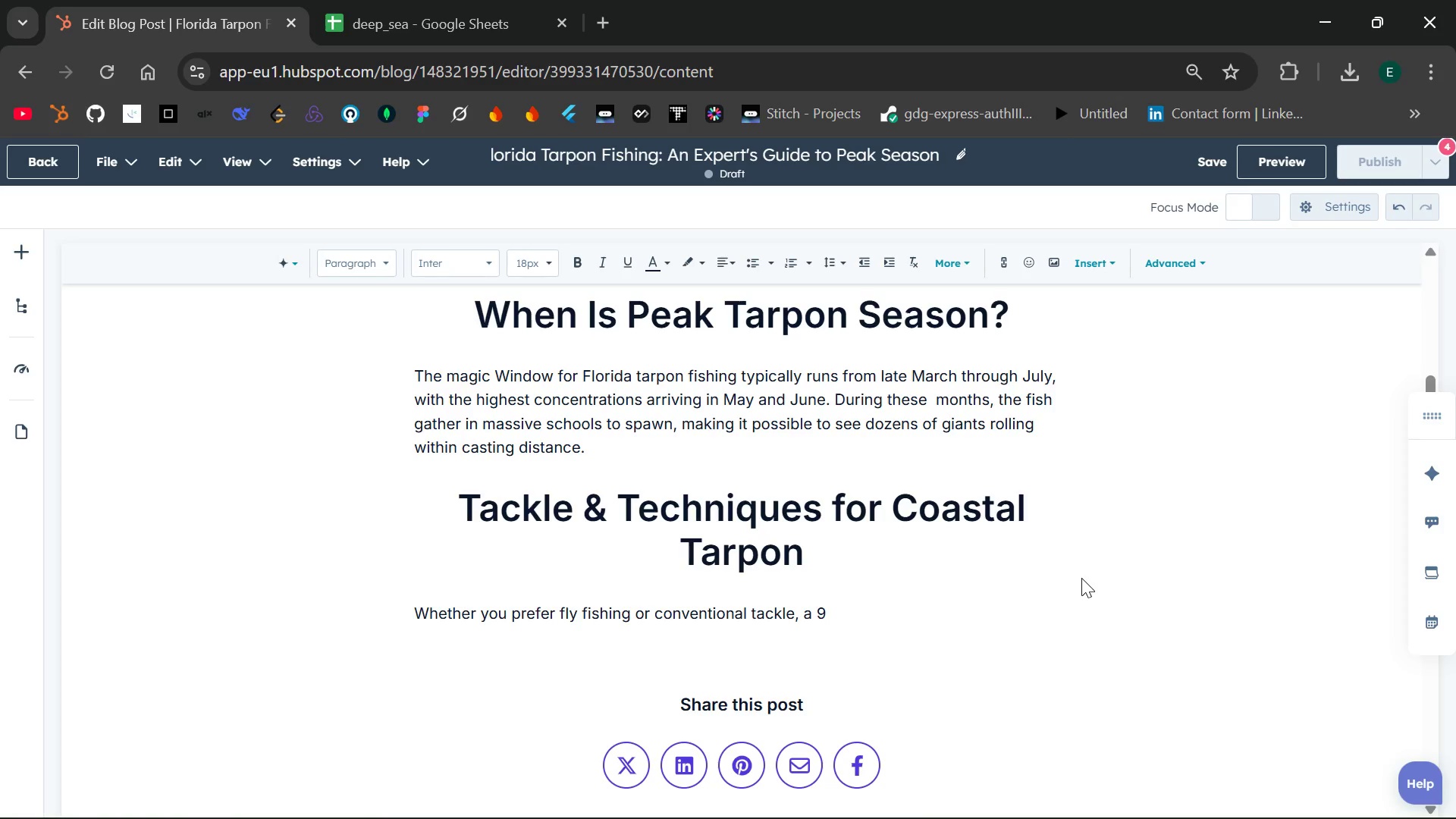 
type(- to 12 )
key(Backspace)
type(-weight )
 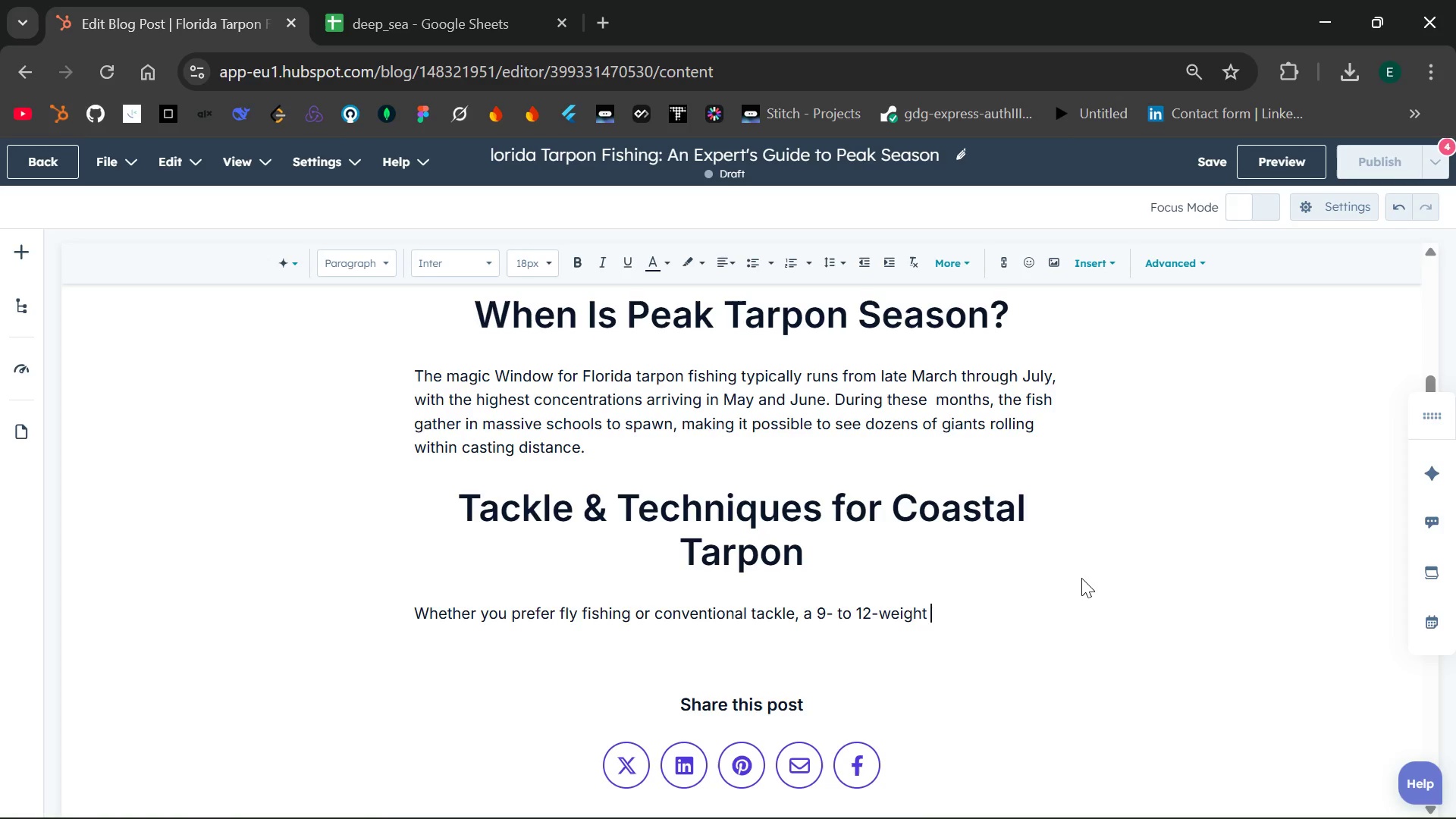 
type(t)
key(Backspace)
type(rod with a strong drag is essential.Live bait)
 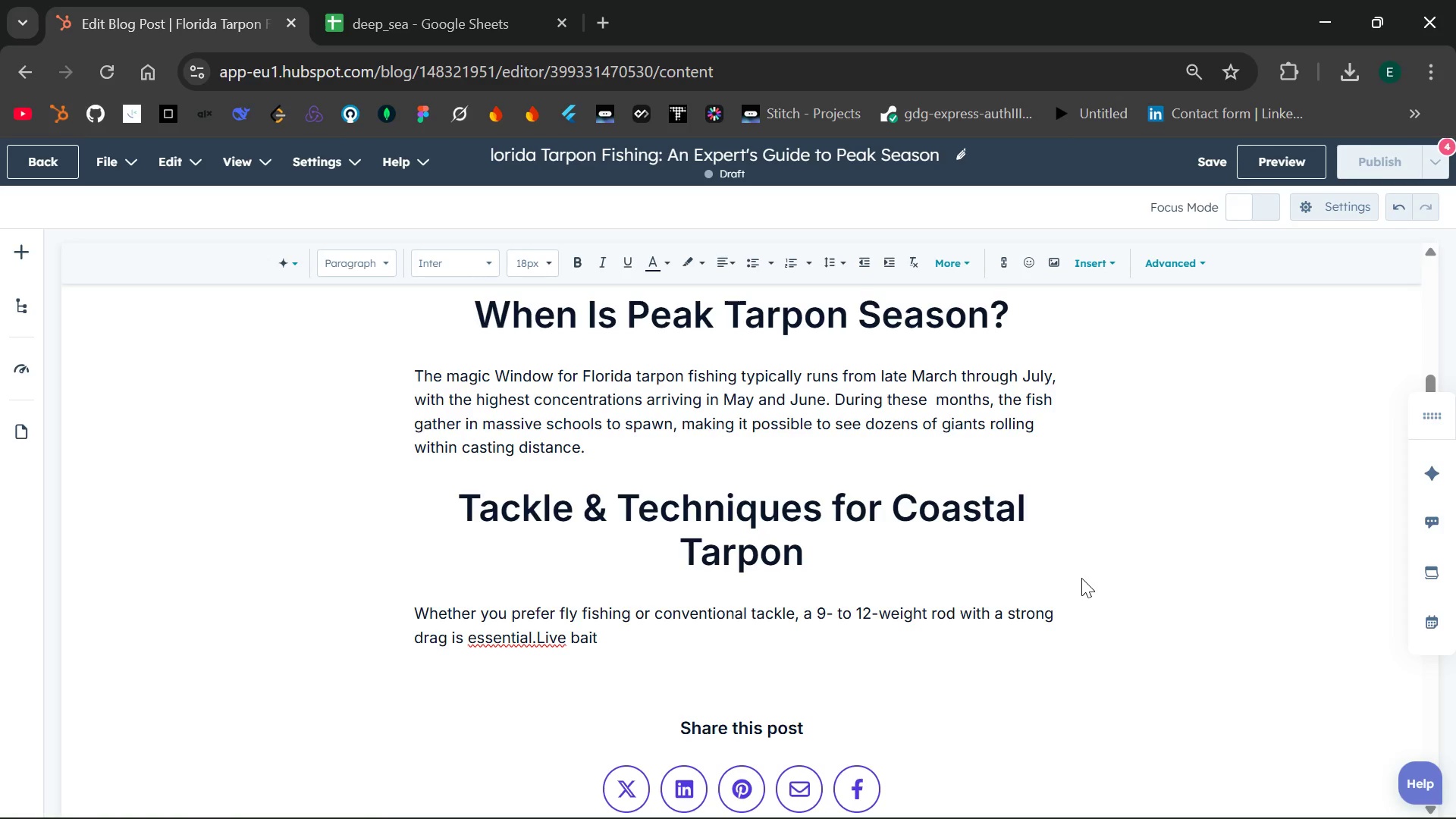 
wait(11.16)
 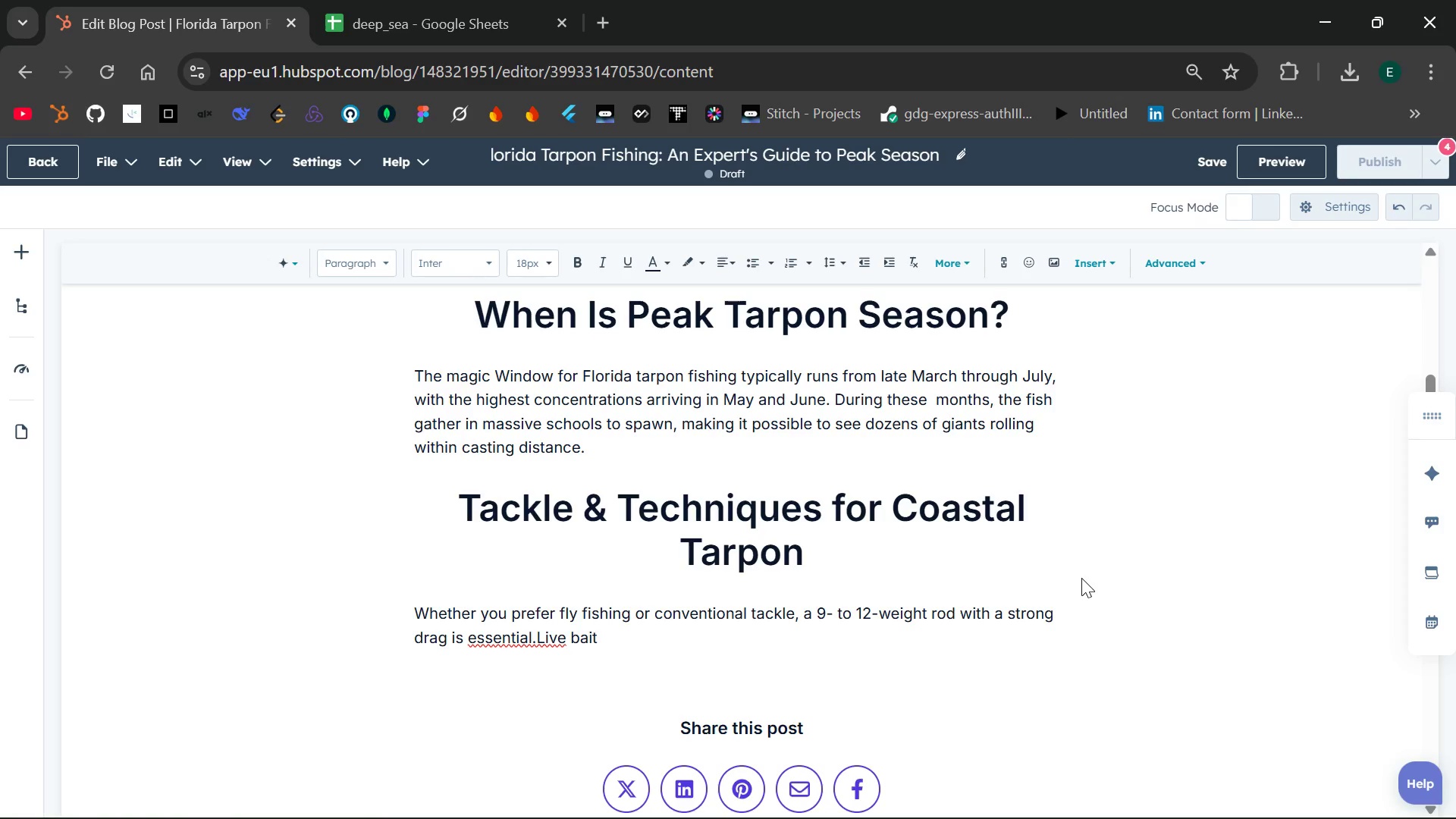 
left_click([536, 638])
 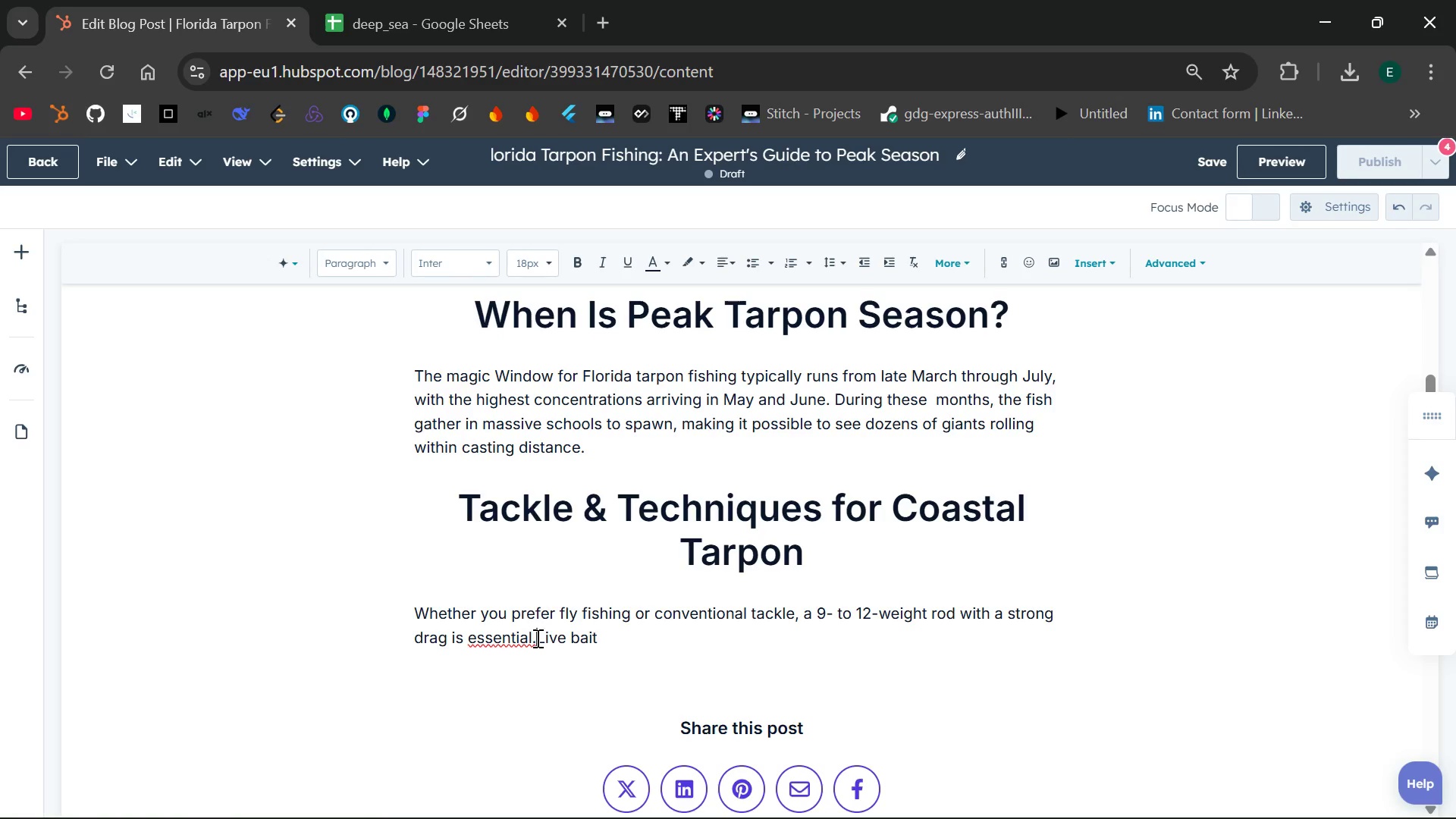 
key(Space)
 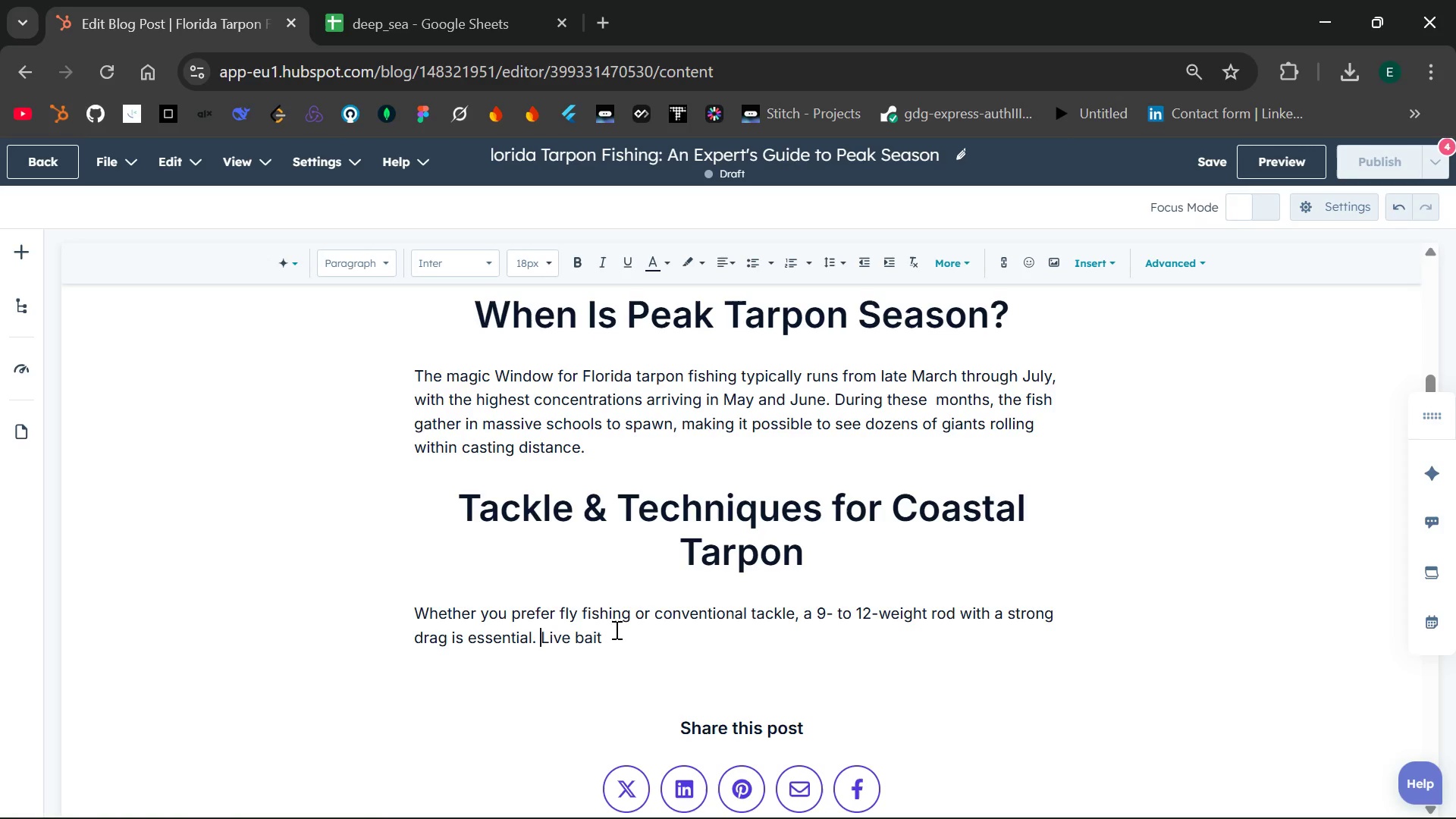 
left_click([615, 633])
 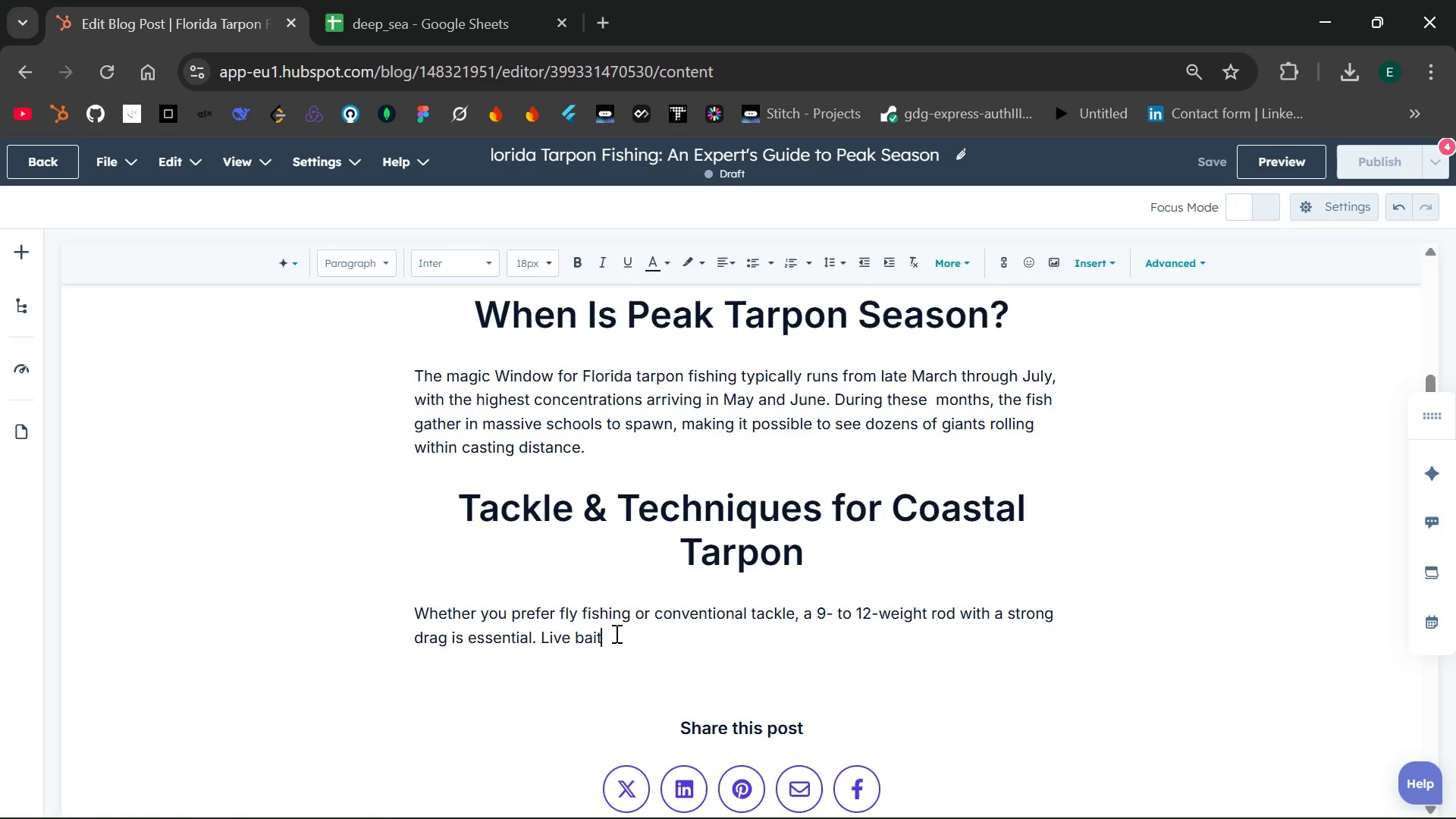 
type( like crabs and mullet are deadly , but artficial )
key(Backspace)
key(Backspace)
key(Backspace)
key(Backspace)
key(Backspace)
key(Backspace)
key(Backspace)
key(Backspace)
 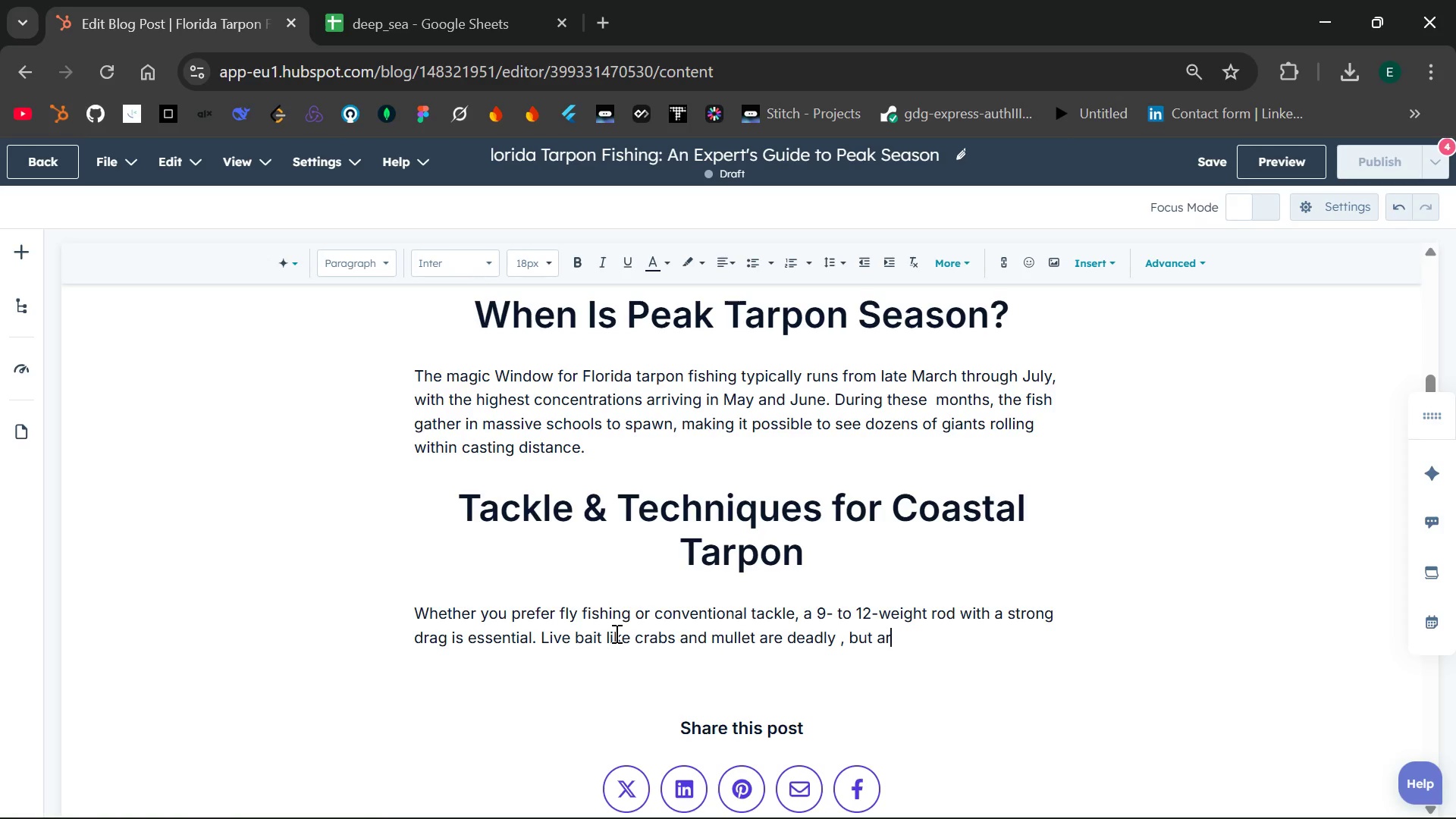 
type(tificial lures such as soft swimbaits will also draw violent )
 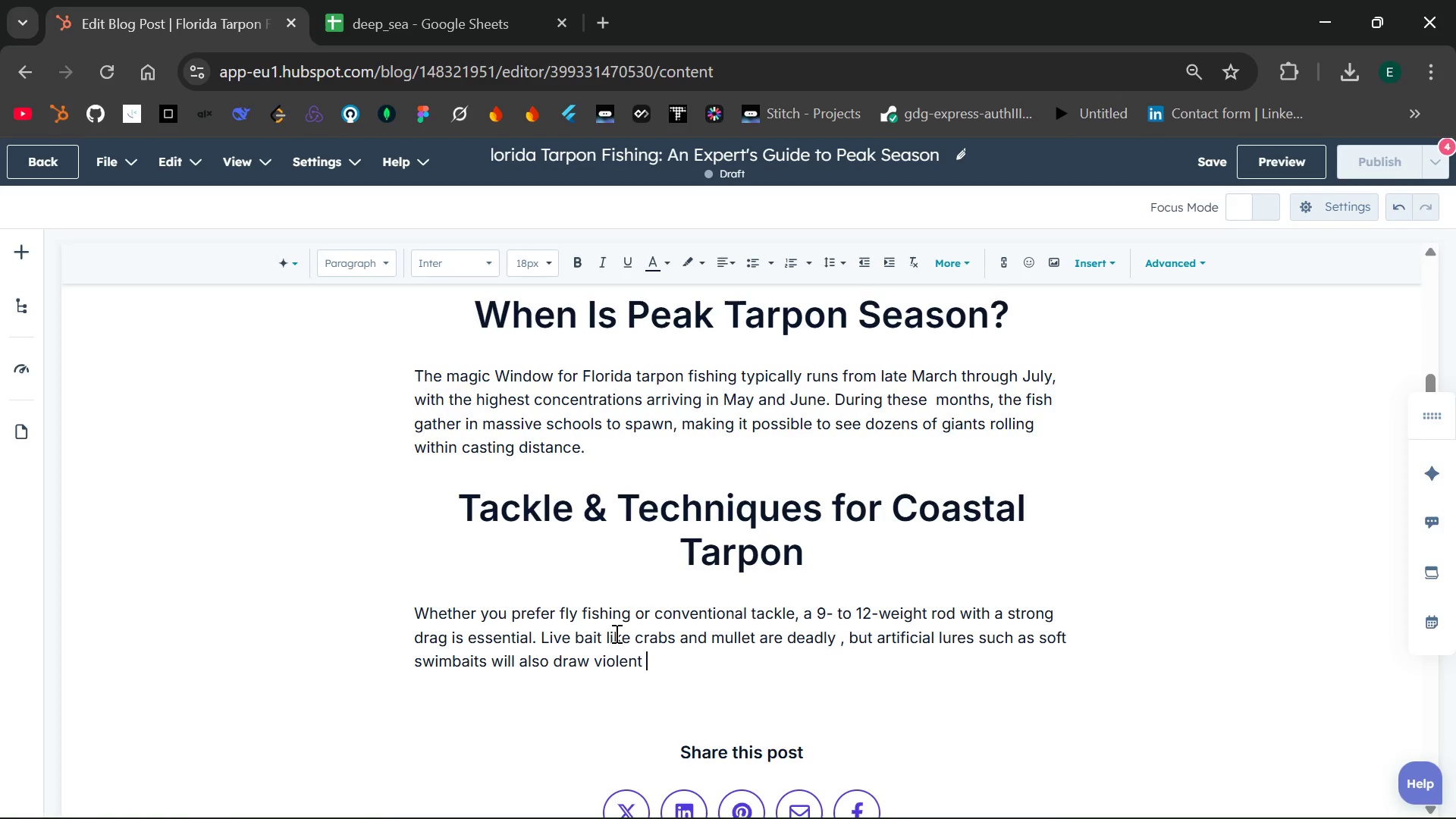 
type(strikes. Always keep the )
 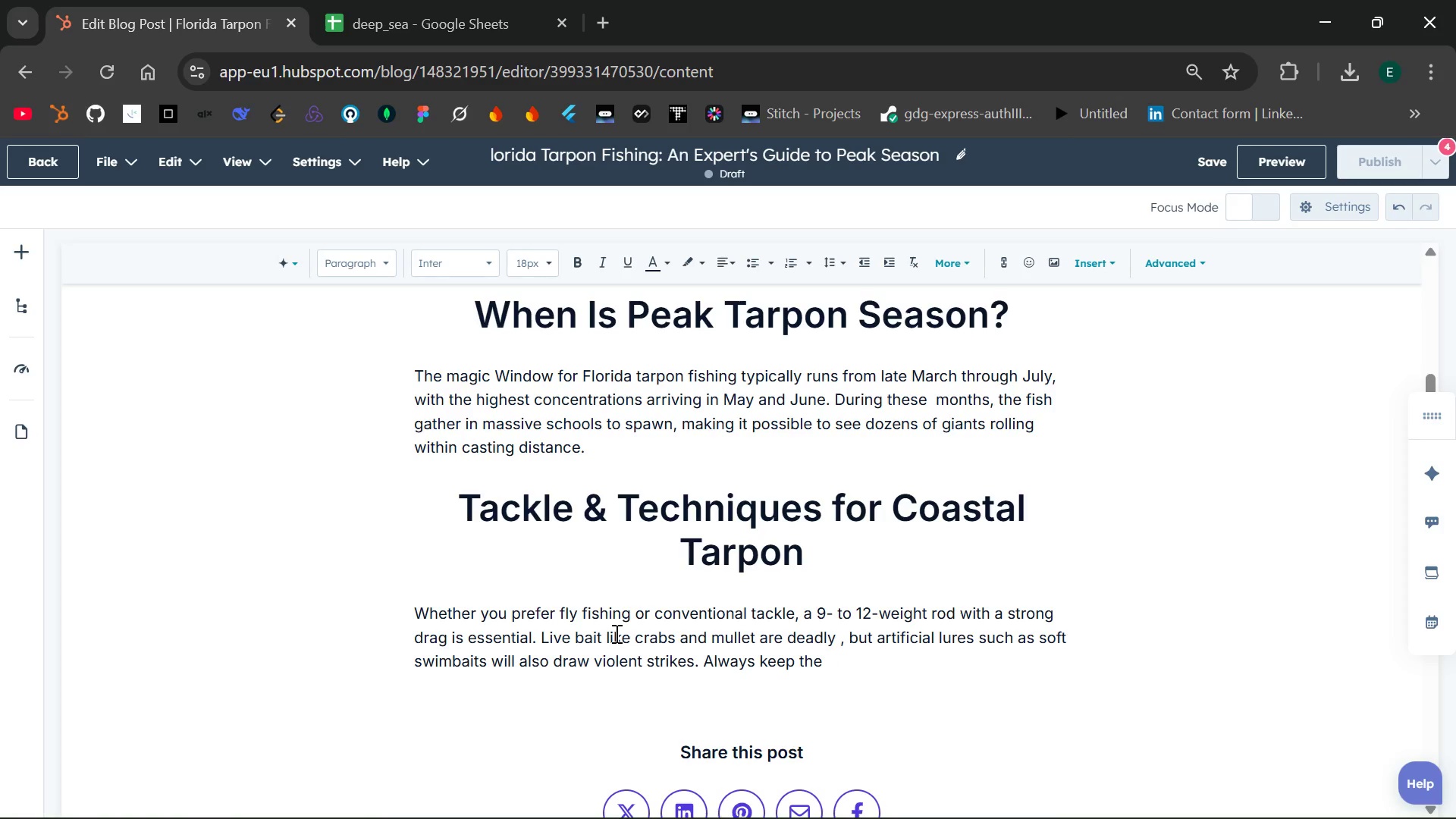 
wait(6.03)
 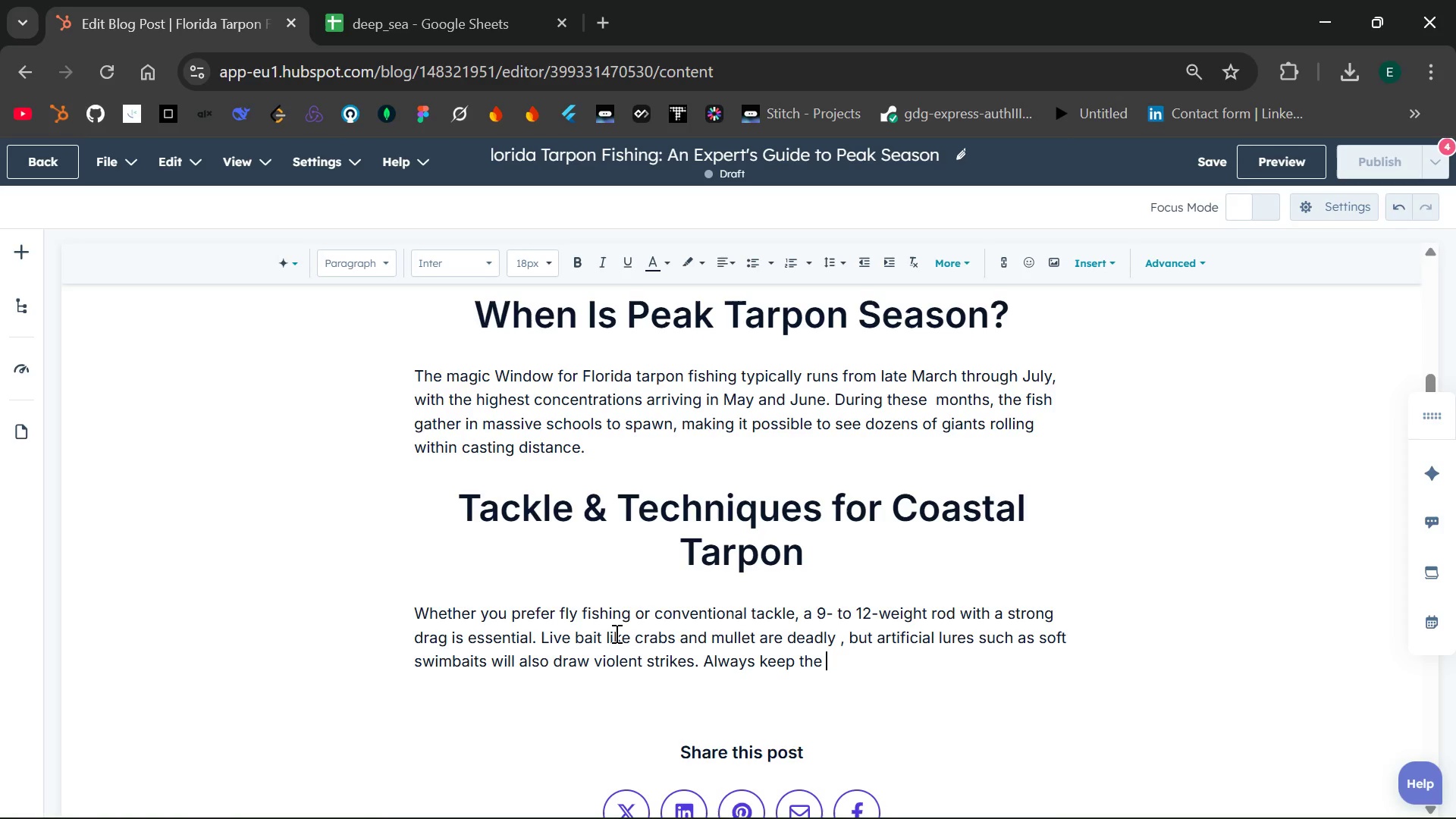 
type(rid)
key(Backspace)
key(Backspace)
type(od tip low and let the fish jump)
 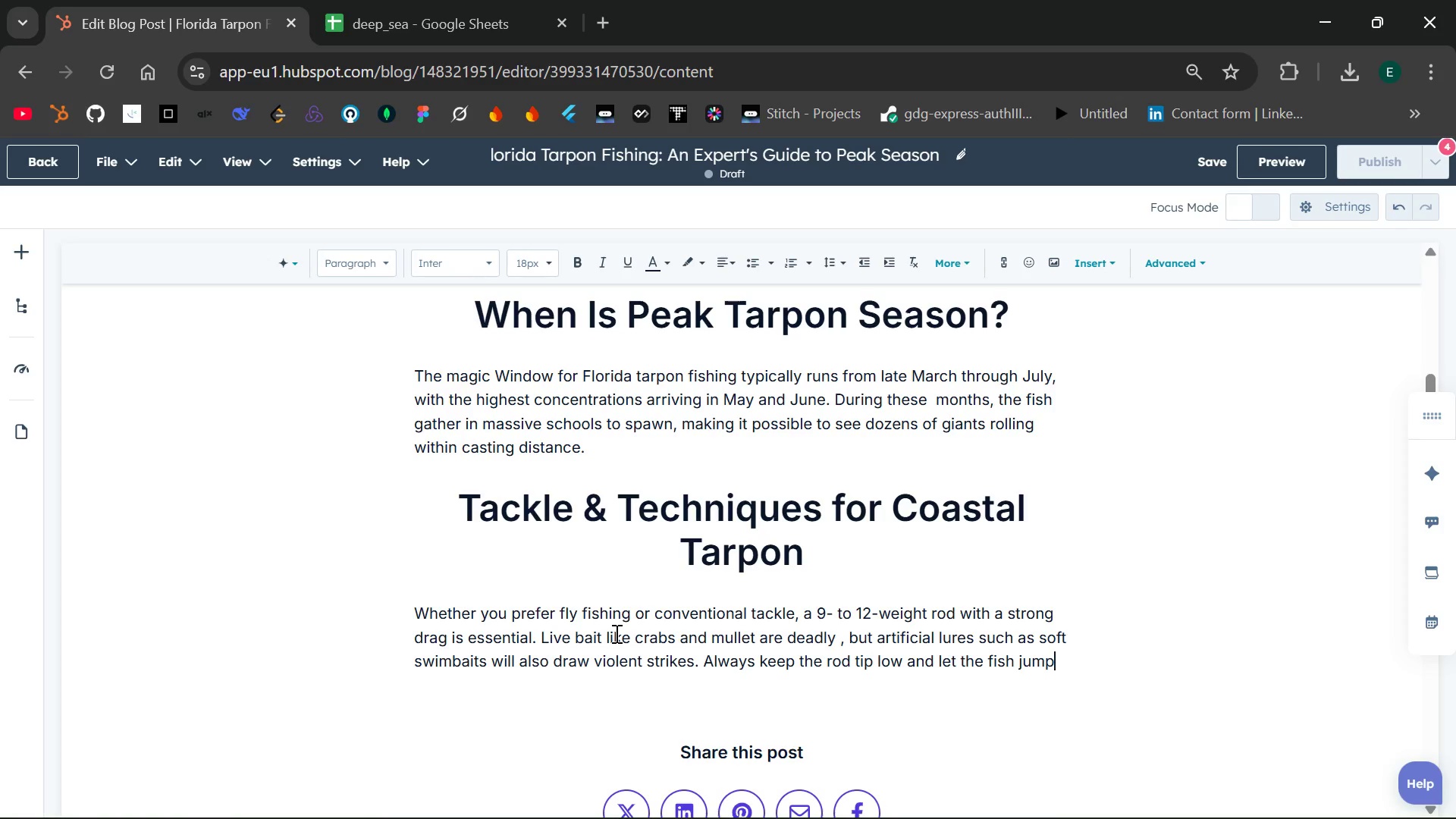 
wait(7.08)
 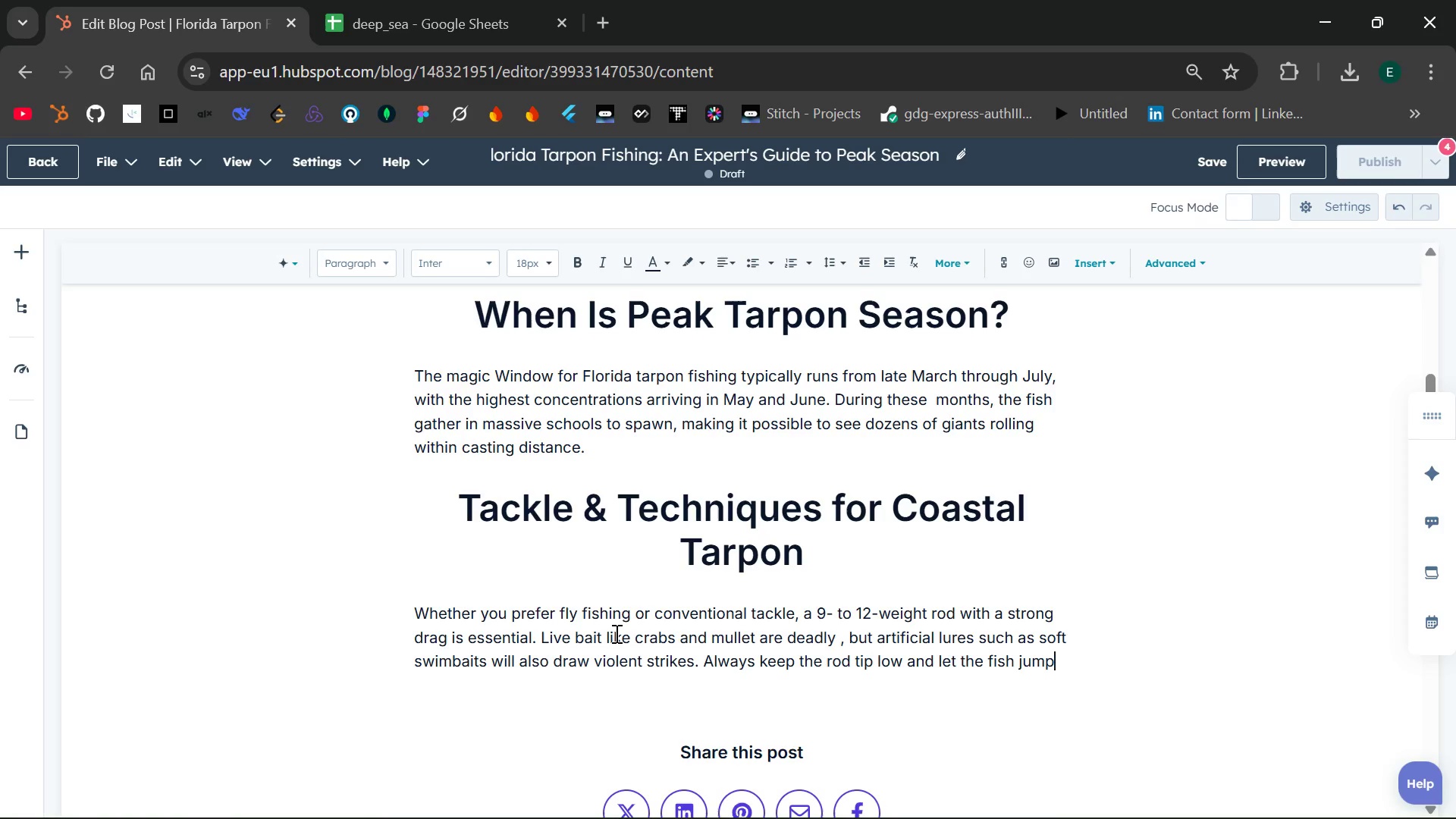 
type(, a trapon's acrobatics are half the fun.)
 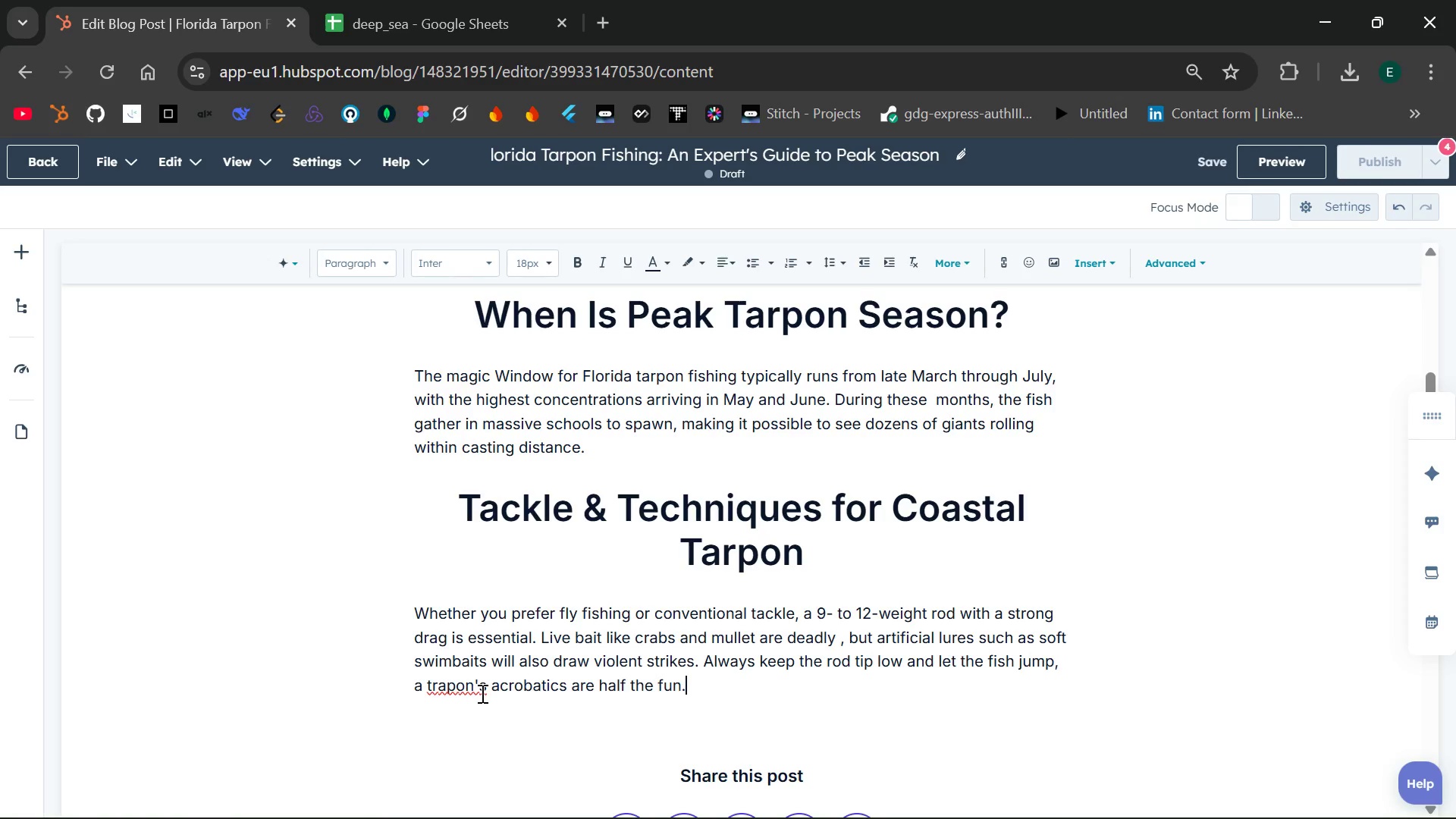 
wait(6.23)
 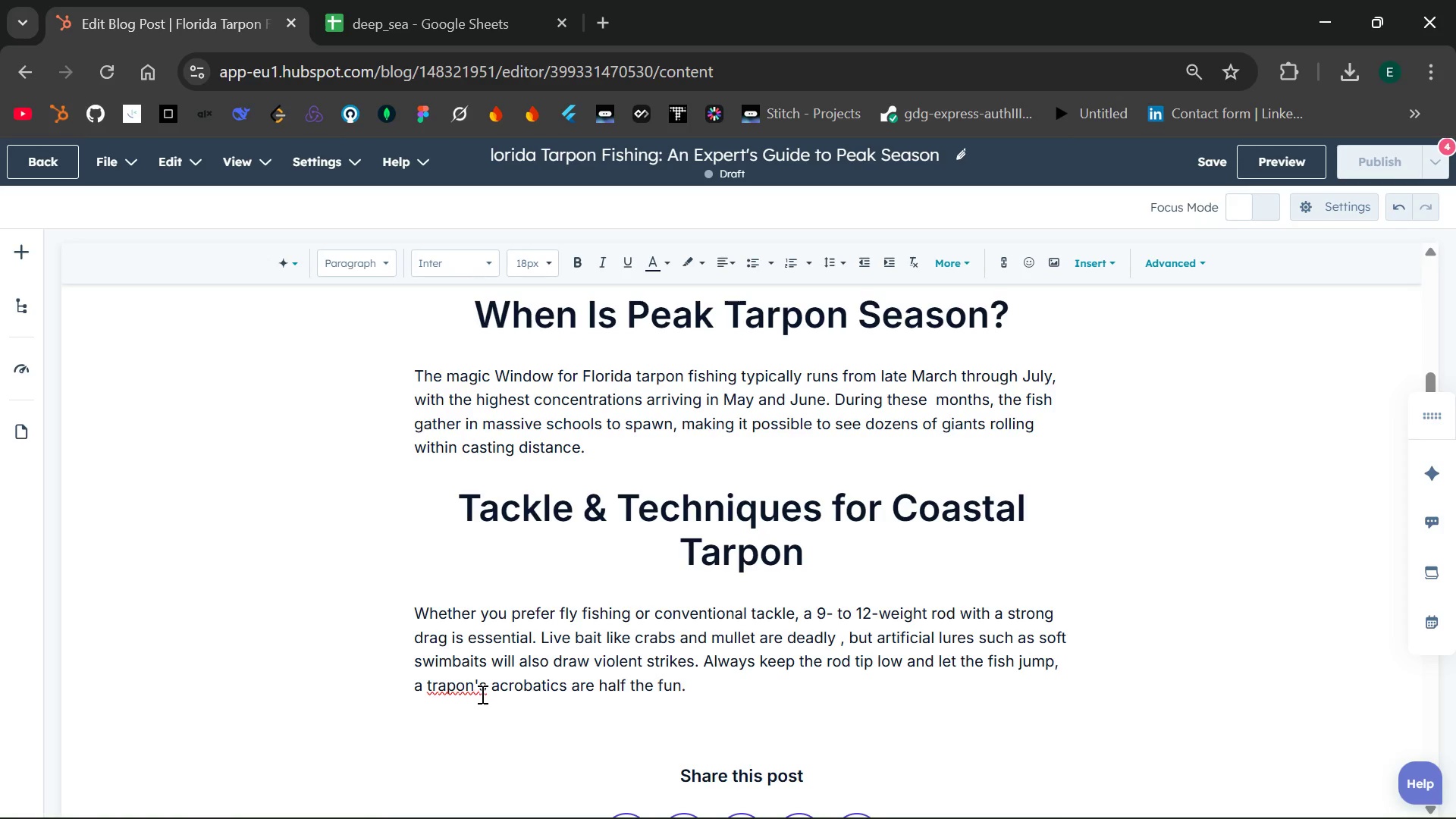 
left_click([441, 686])
 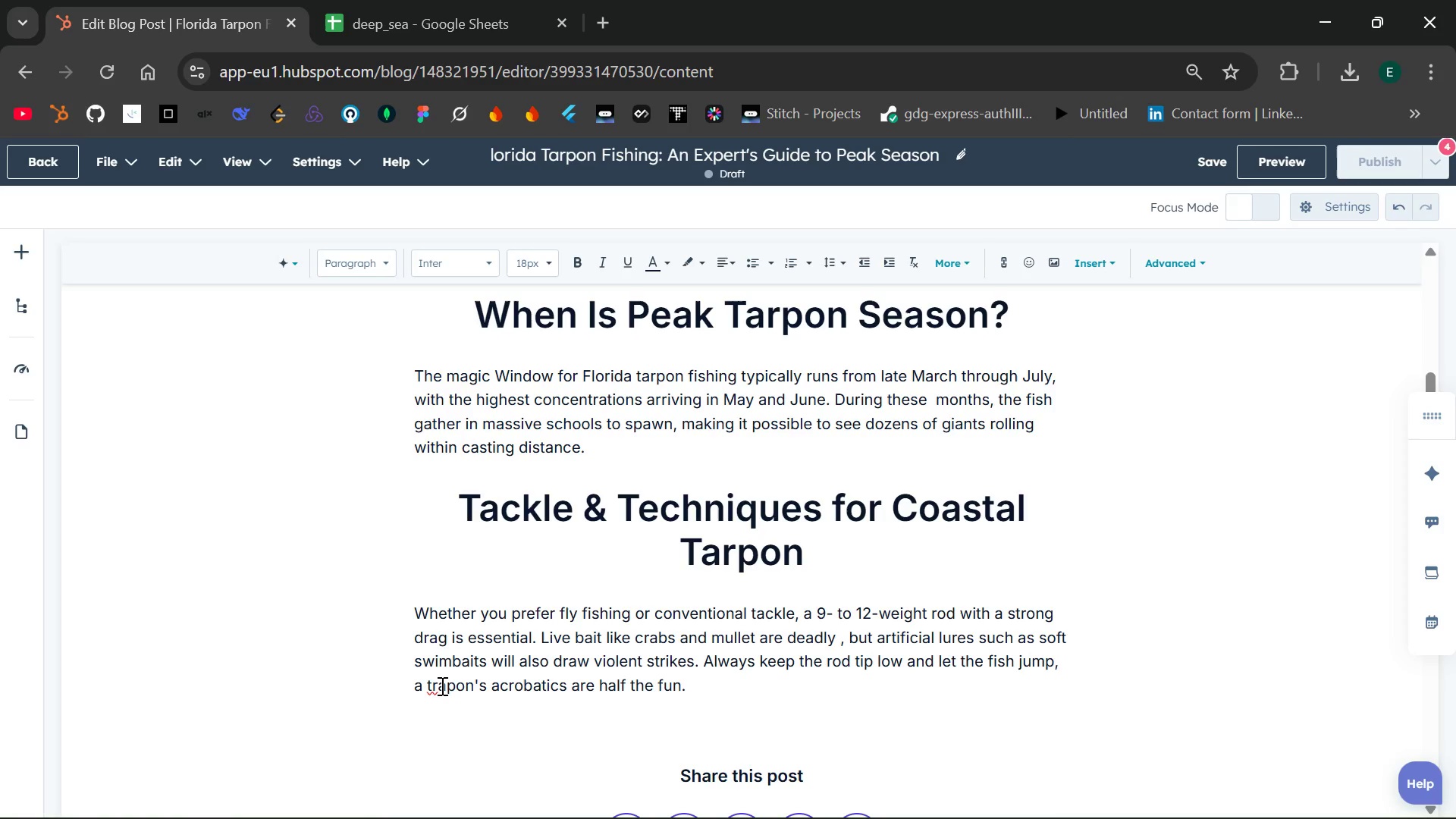 